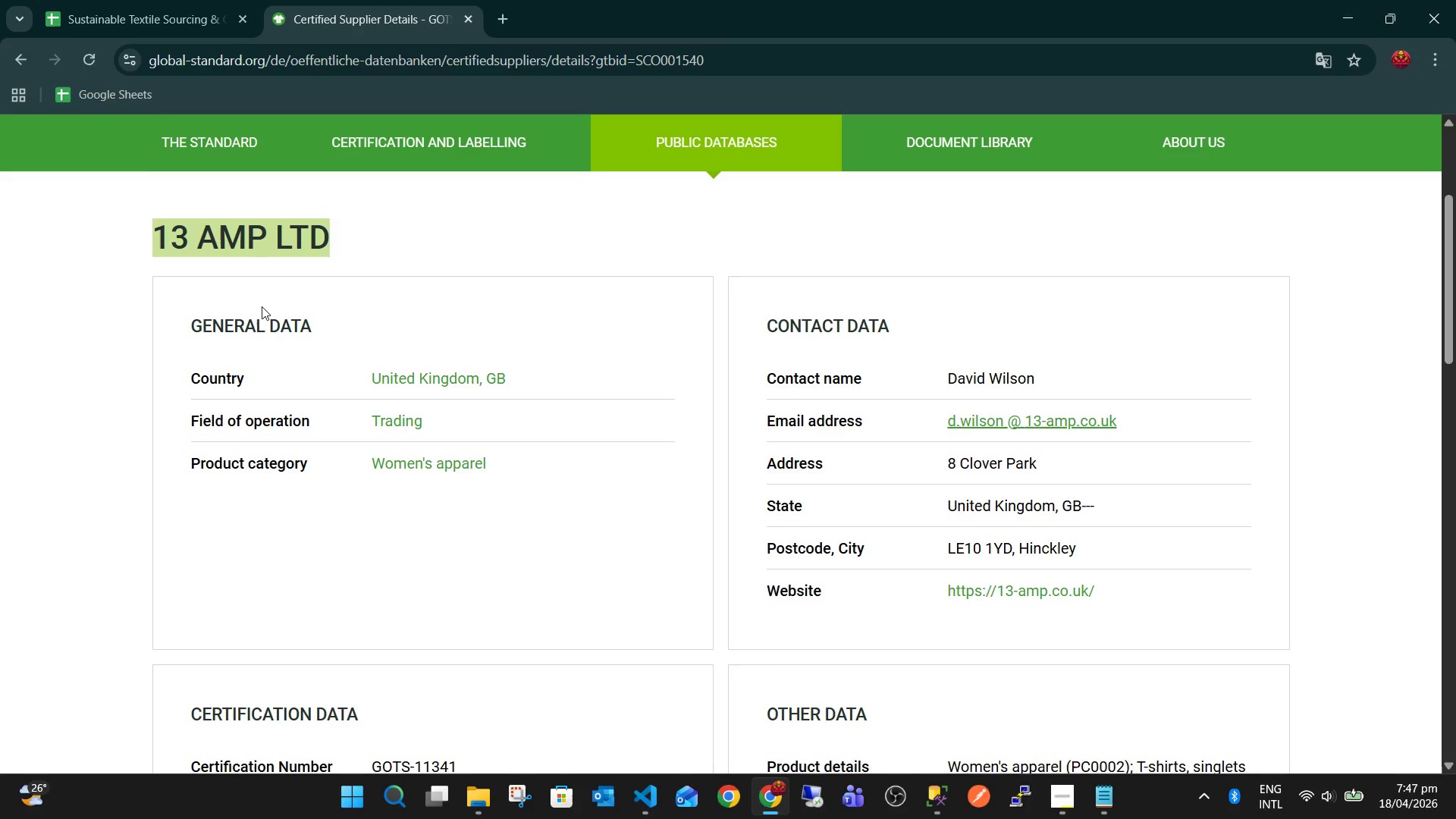 
left_click_drag(start_coordinate=[1122, 592], to_coordinate=[946, 590])
 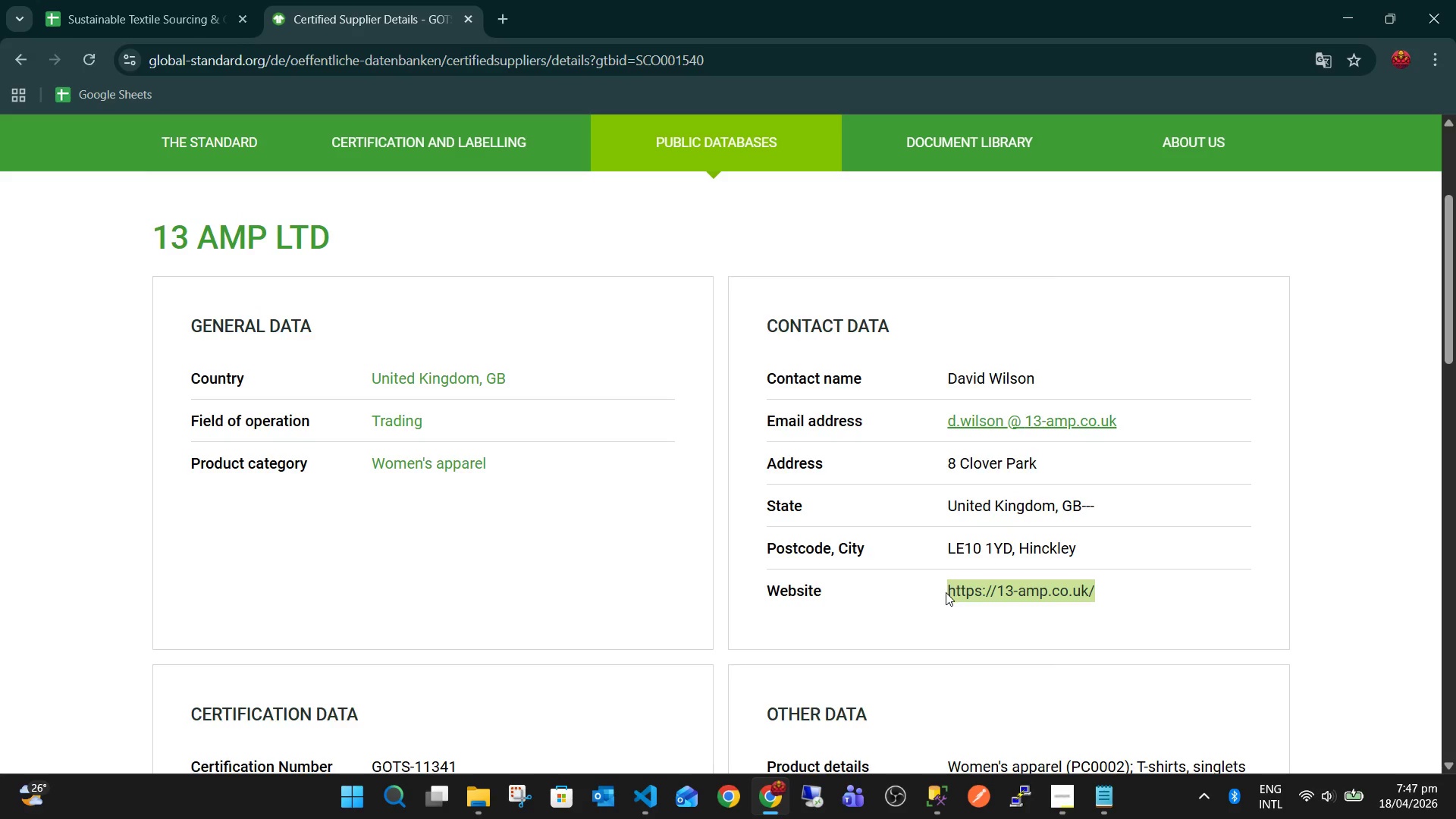 
key(Control+C)
 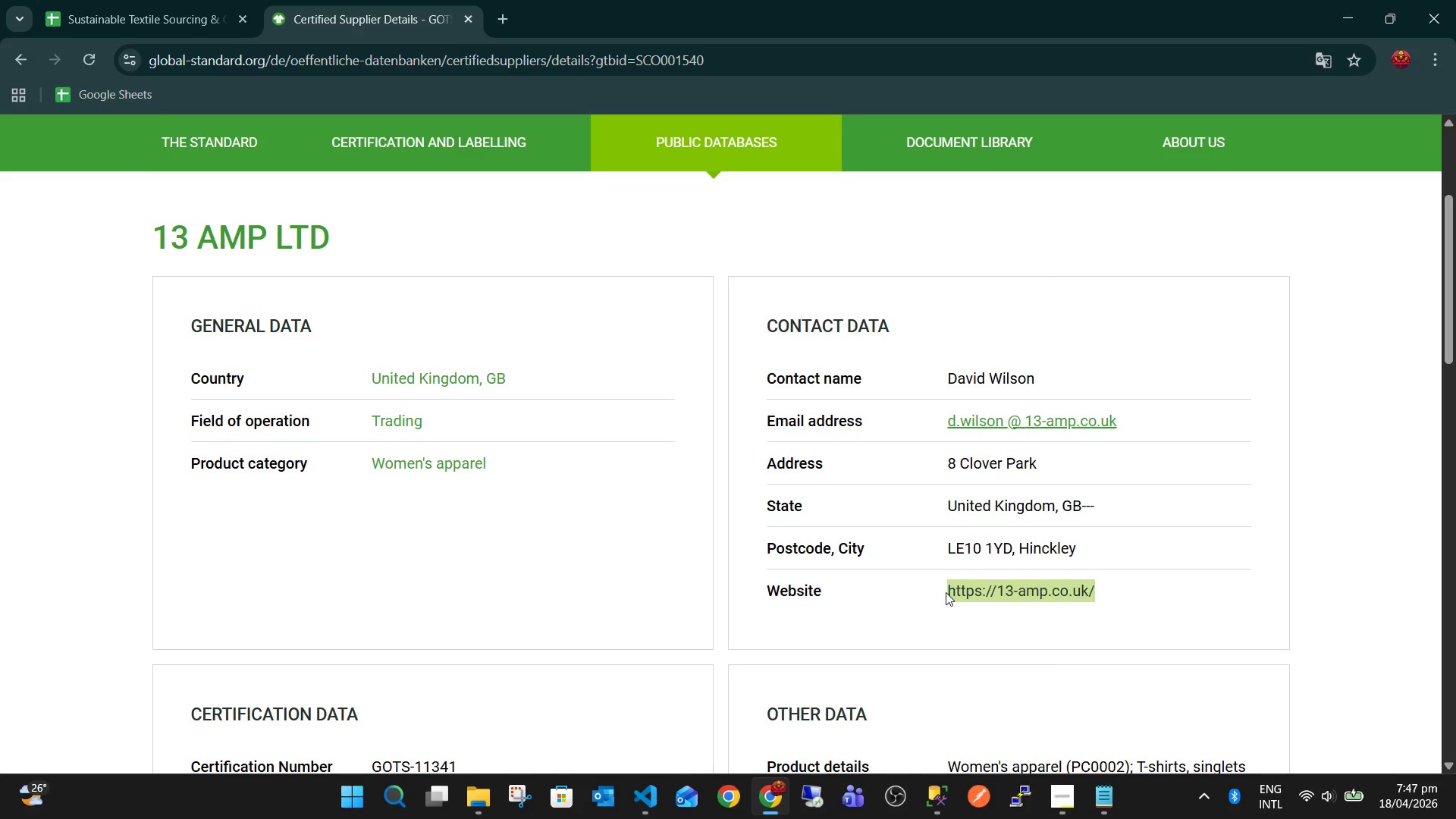 
key(Control+Tab)
 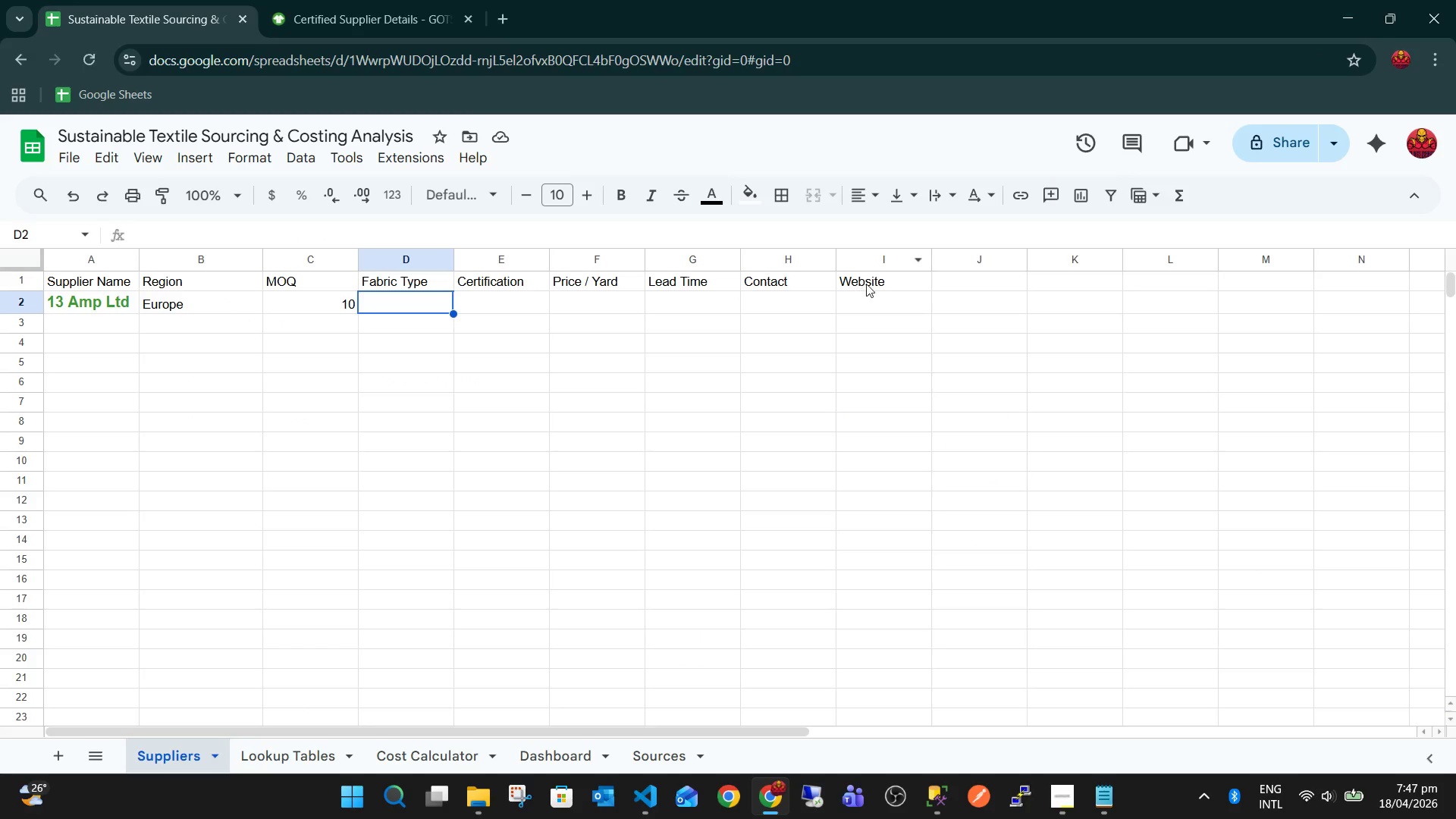 
left_click([870, 294])
 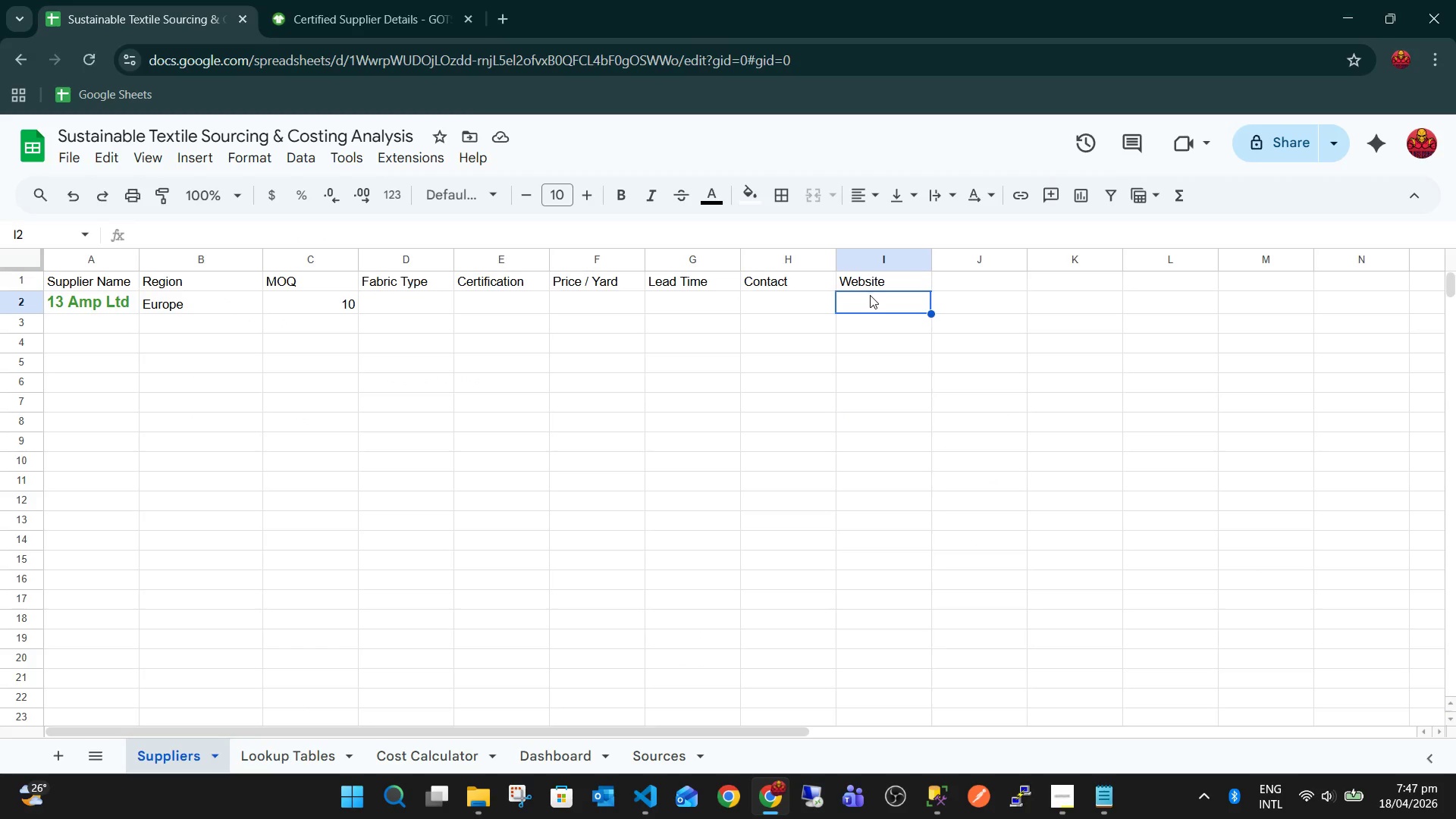 
key(Control+V)
 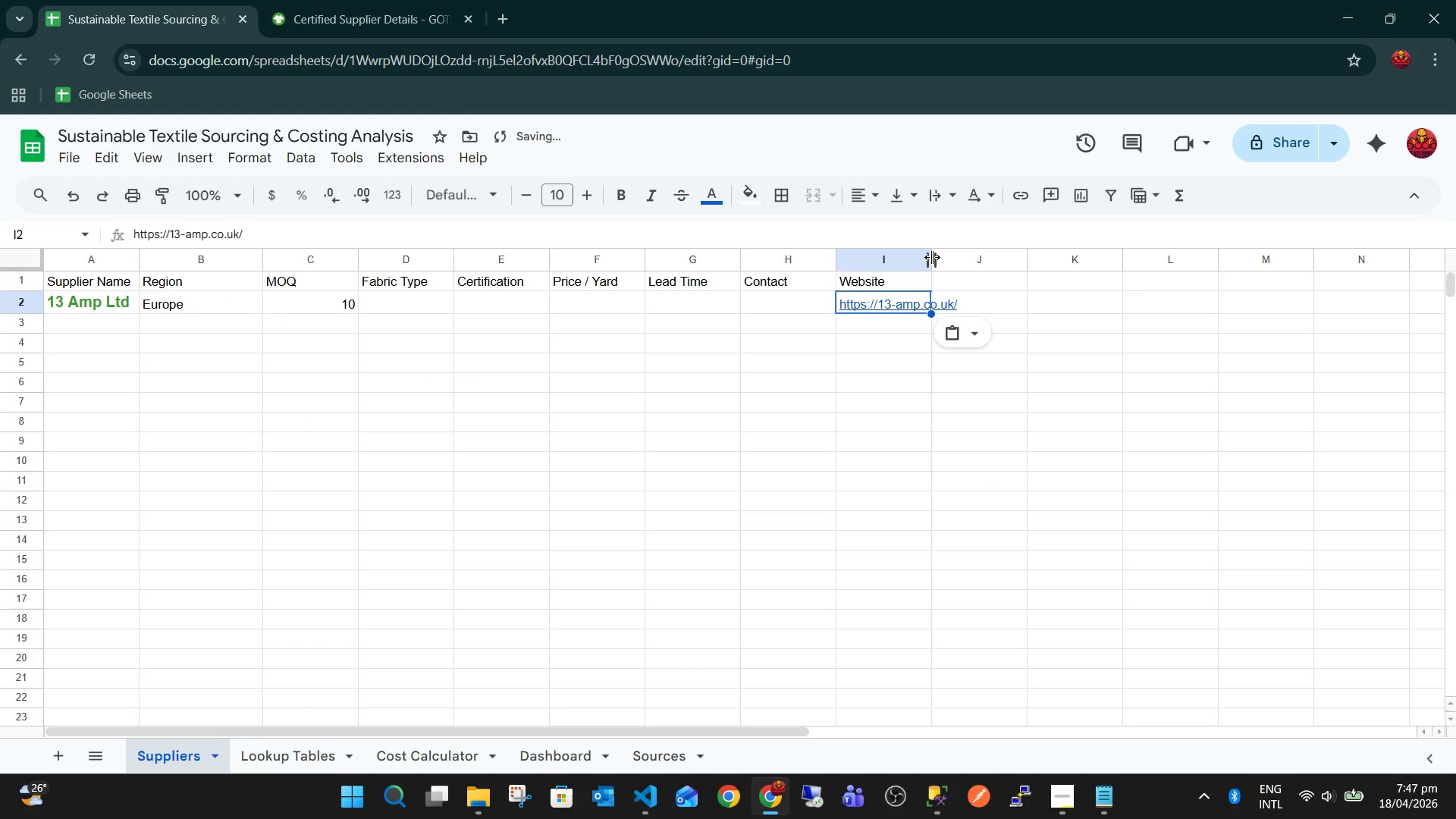 
double_click([932, 259])
 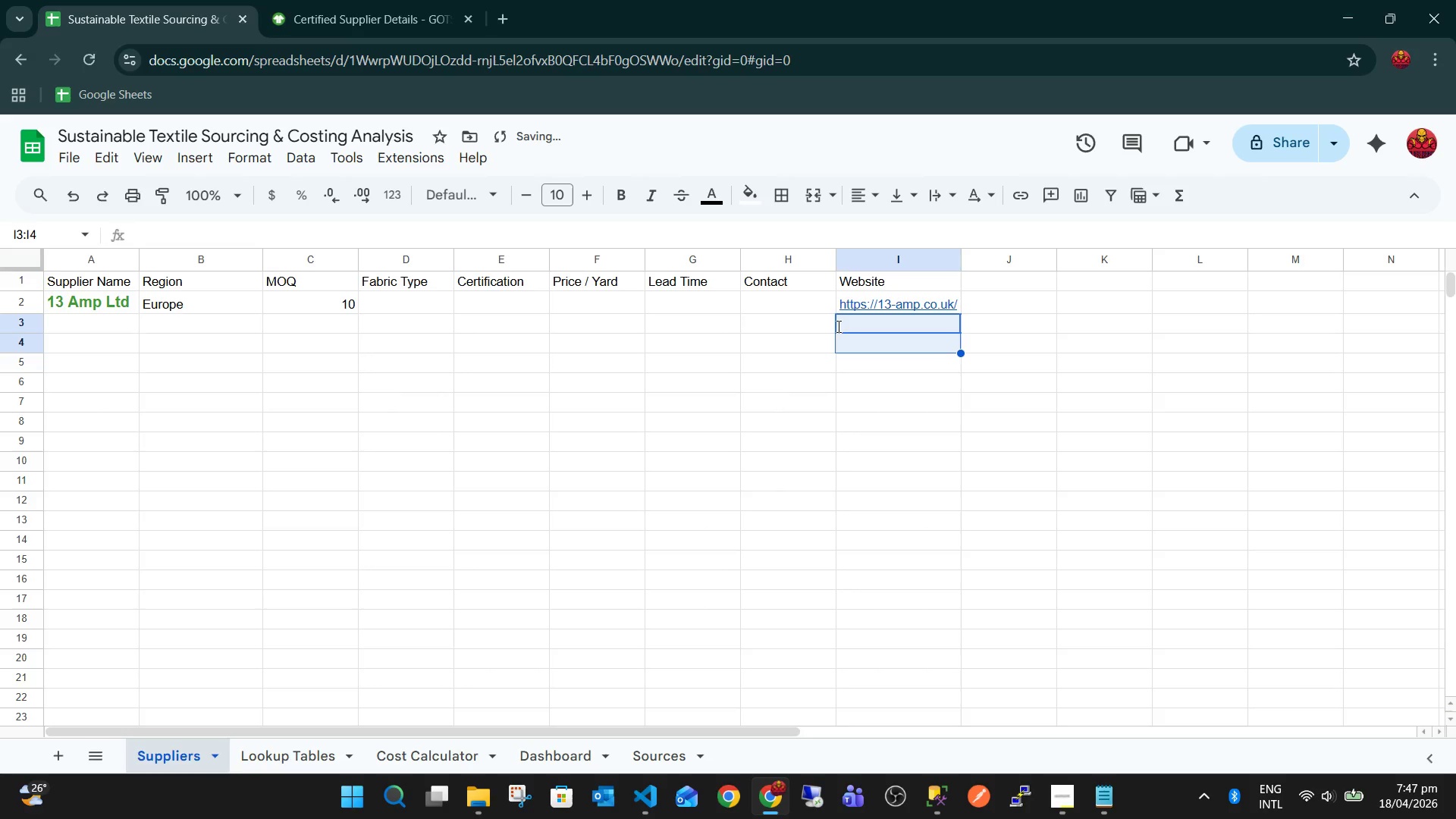 
left_click([788, 306])
 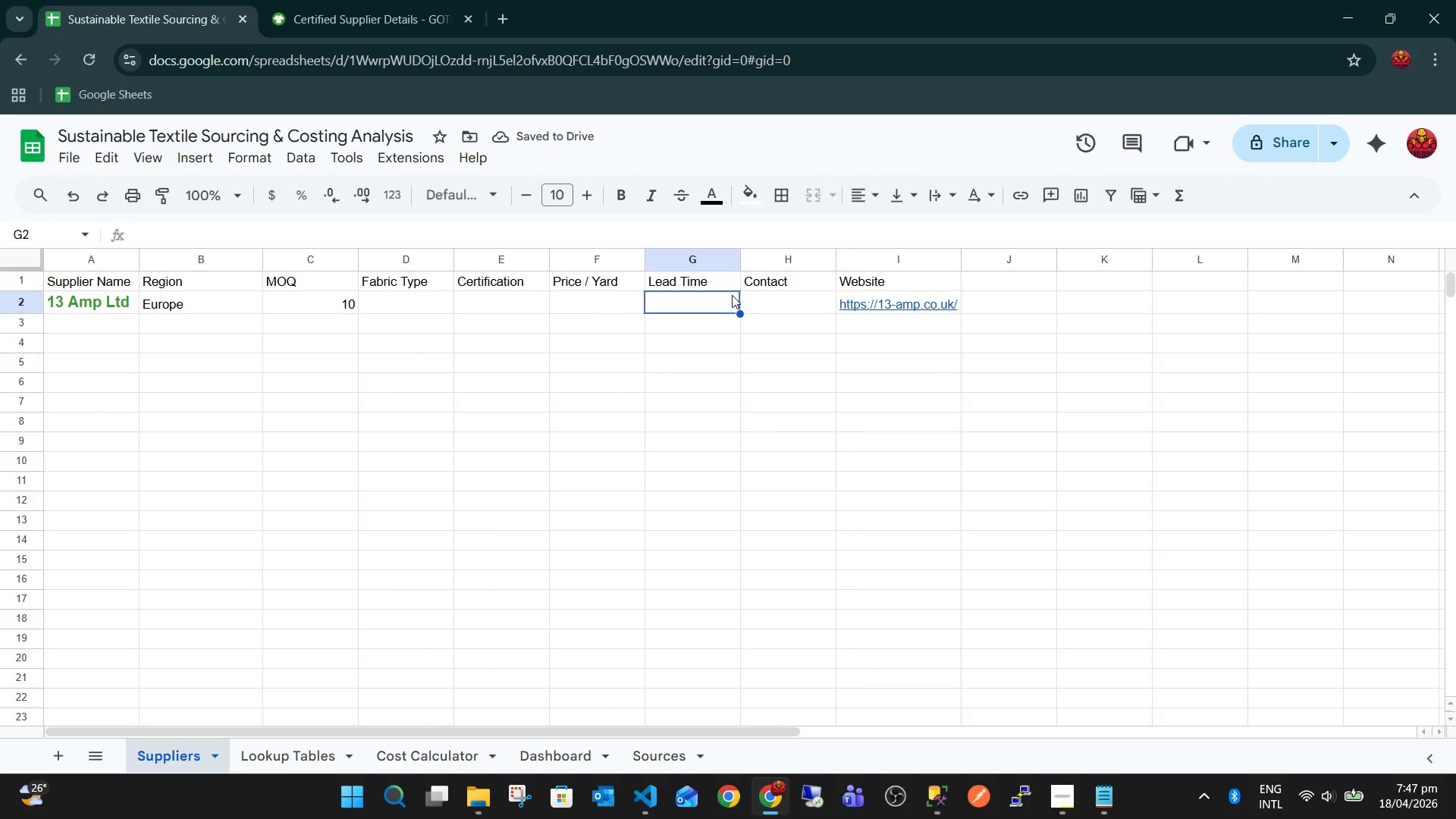 
key(Control+Tab)
 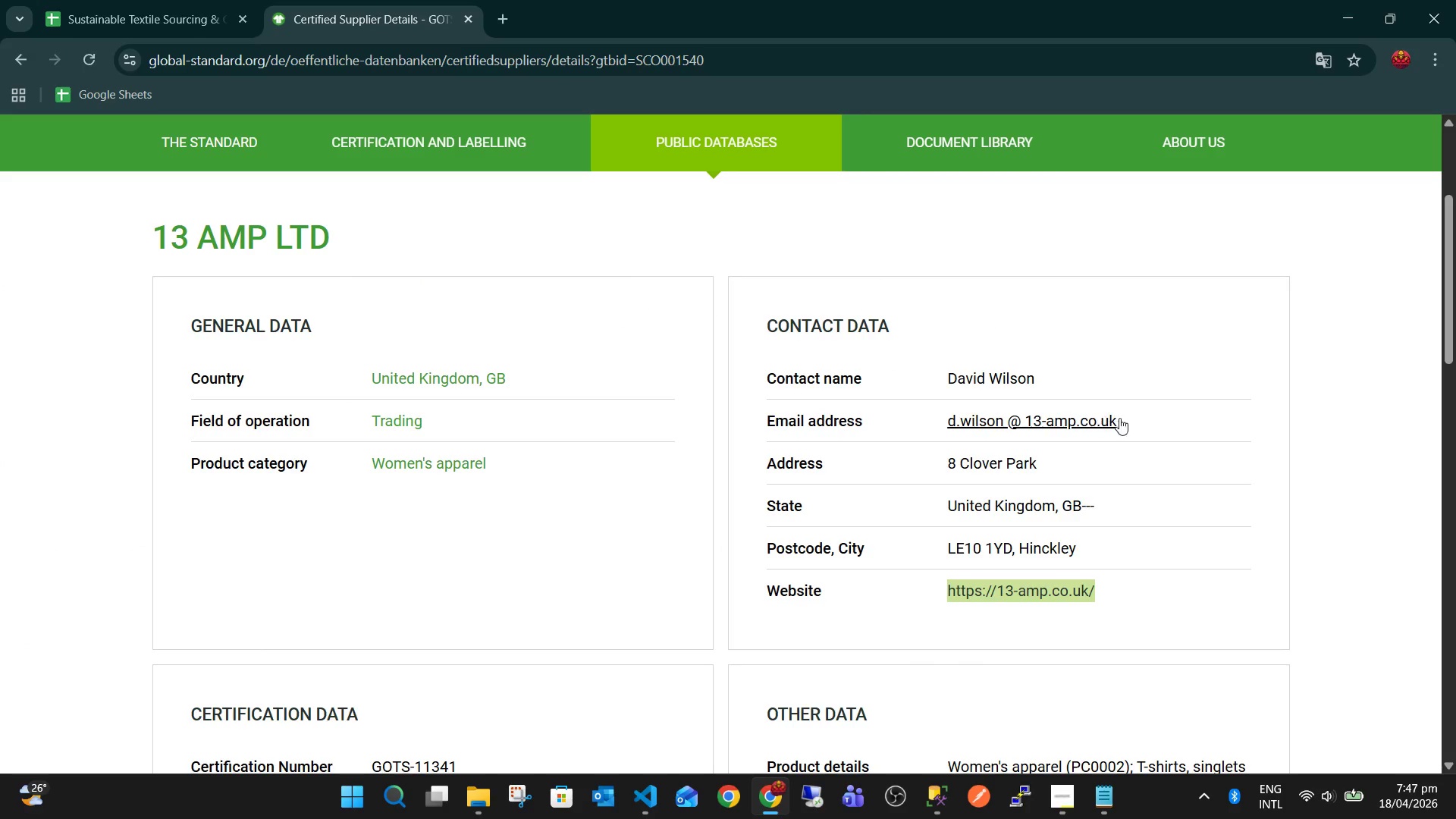 
wait(7.11)
 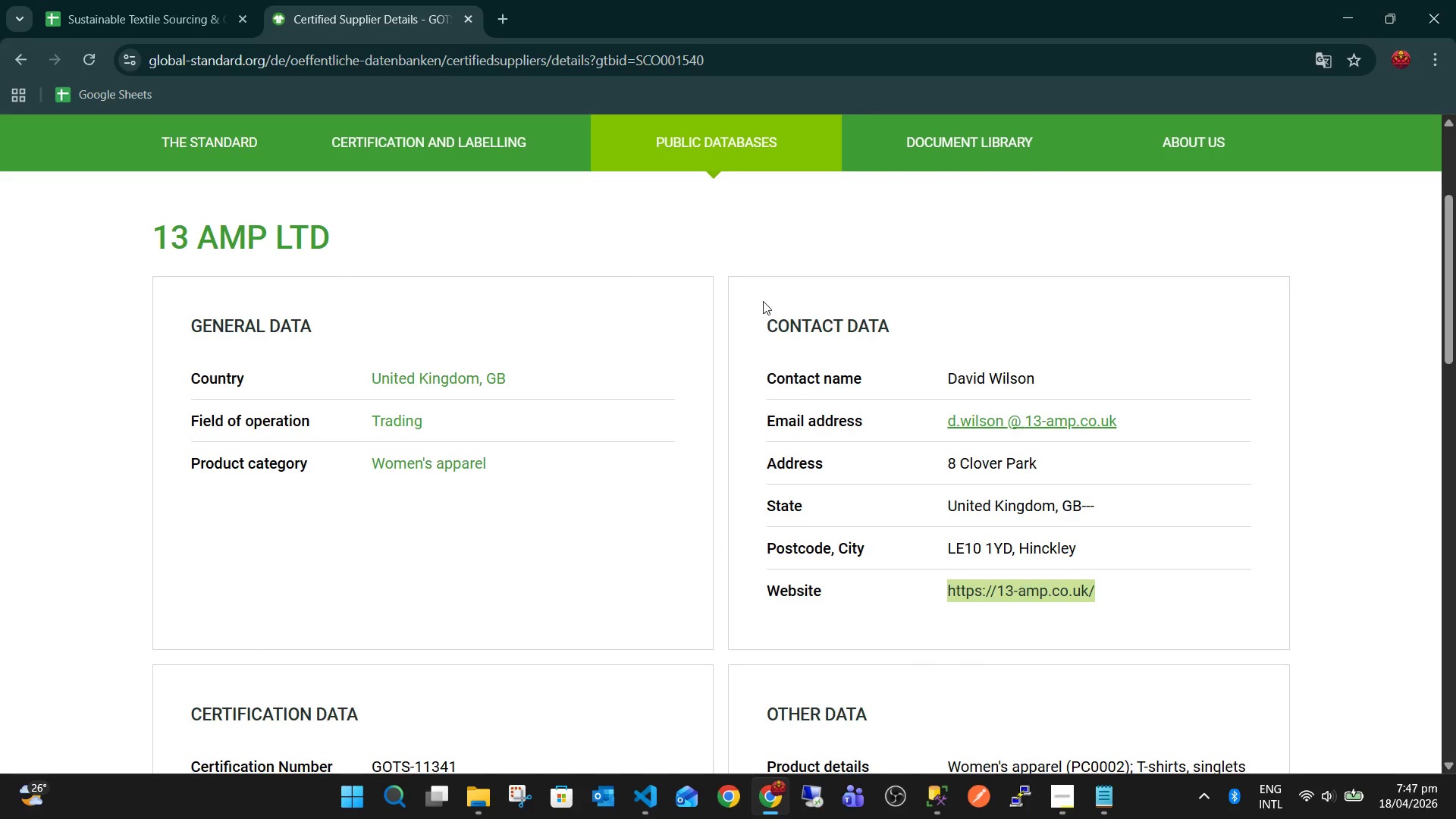 
left_click_drag(start_coordinate=[1164, 419], to_coordinate=[915, 419])
 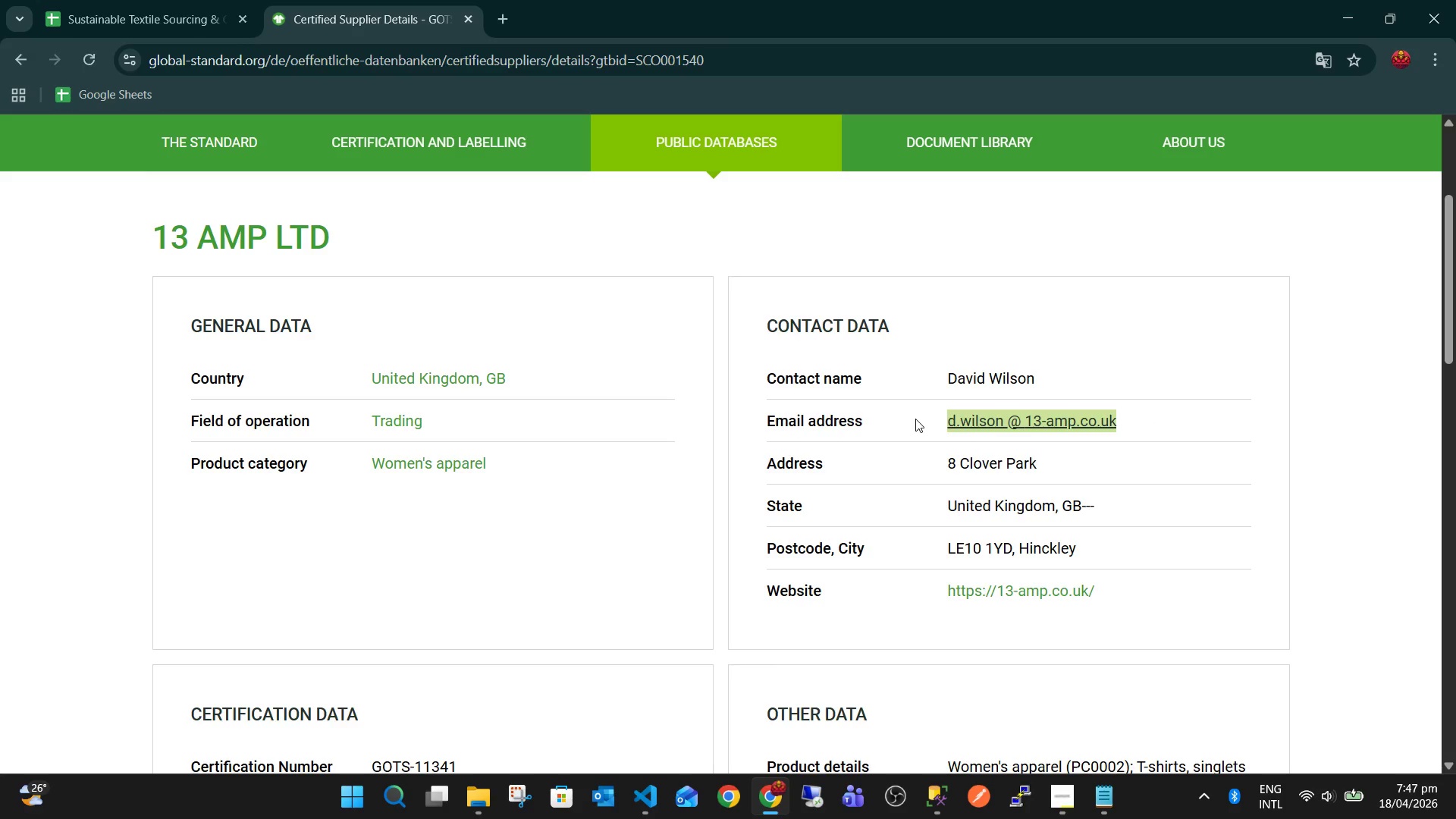 
key(Control+C)
 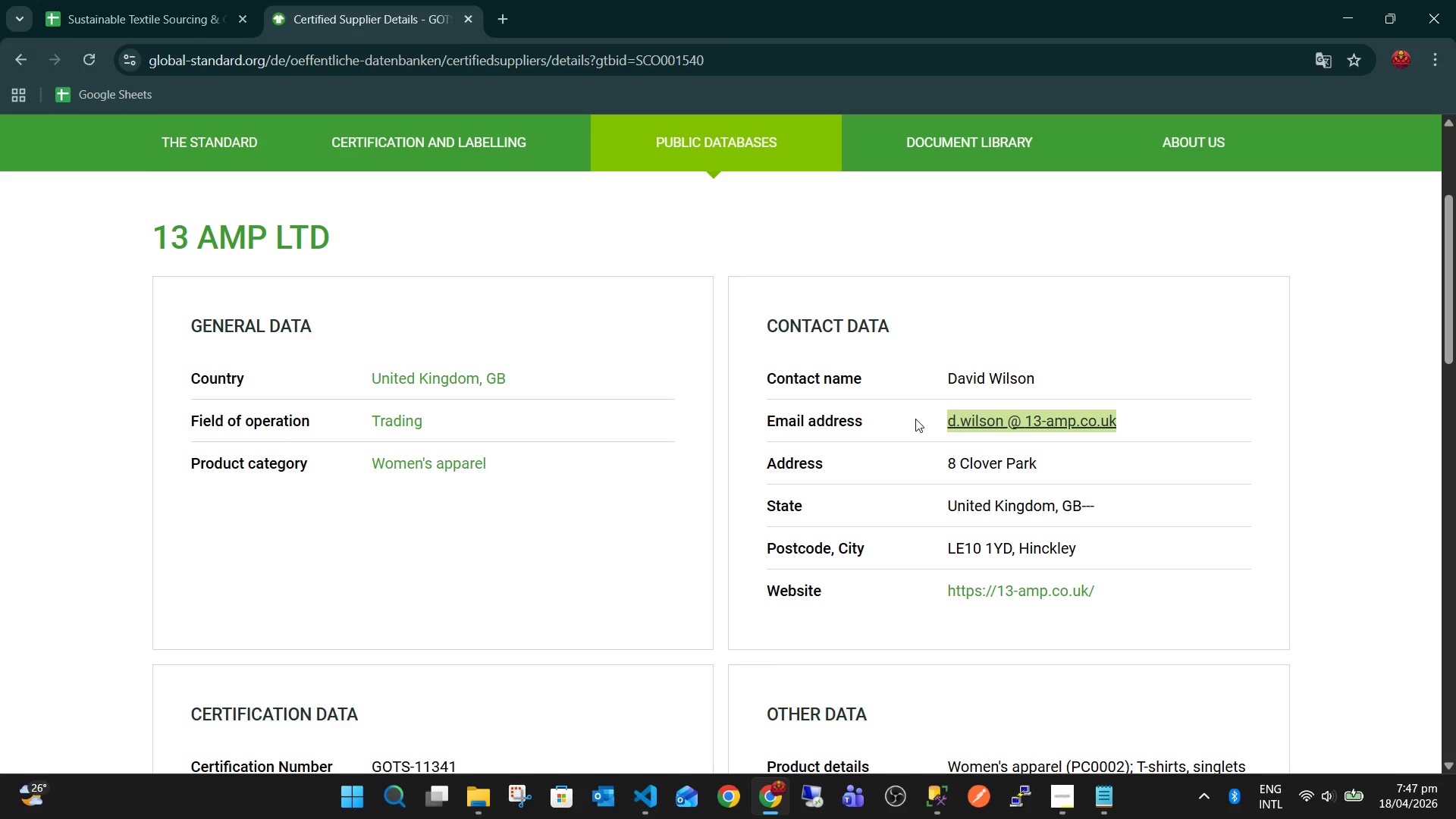 
key(Control+Tab)
 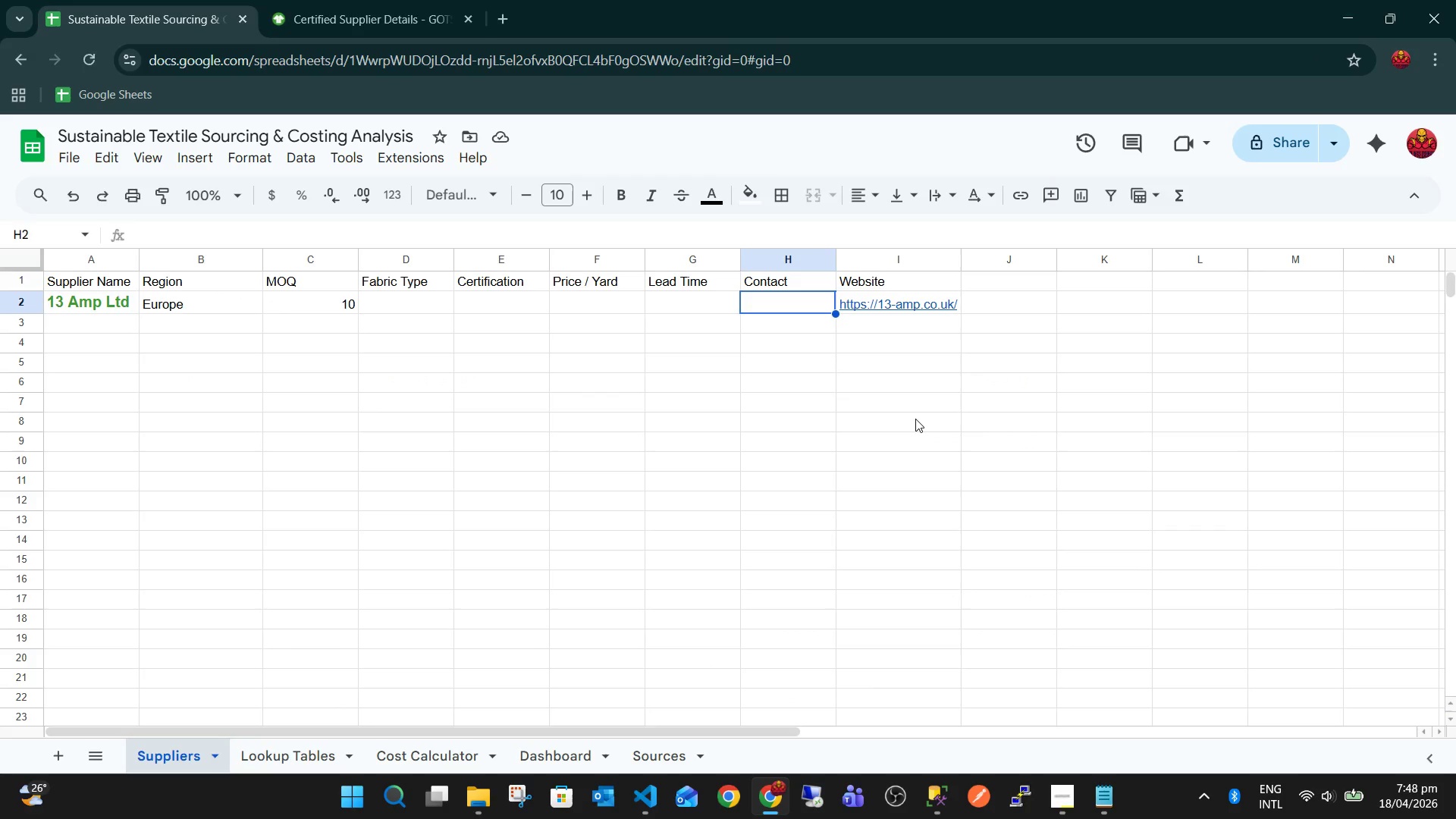 
key(Control+ControlLeft)
 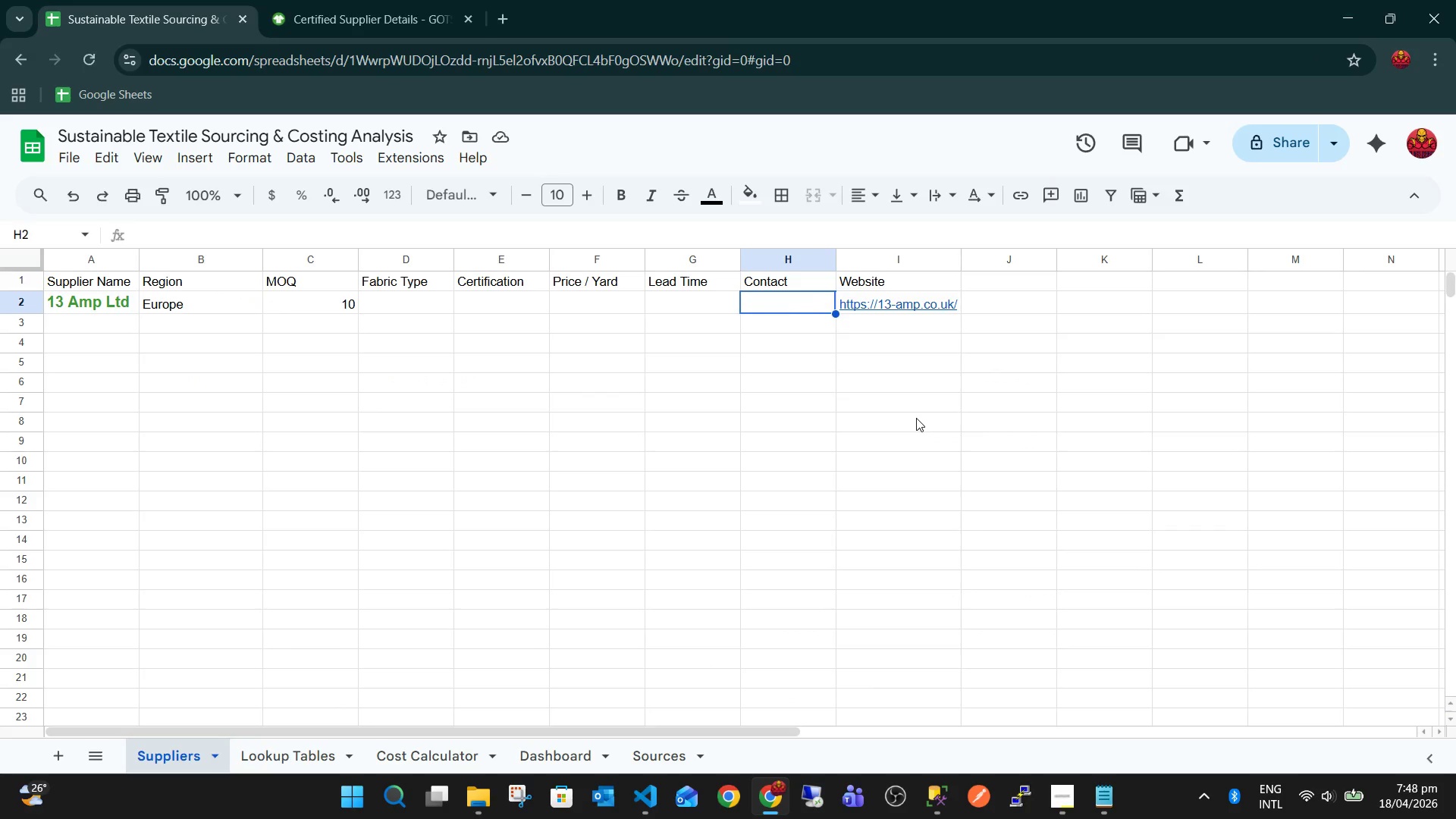 
key(Control+V)
 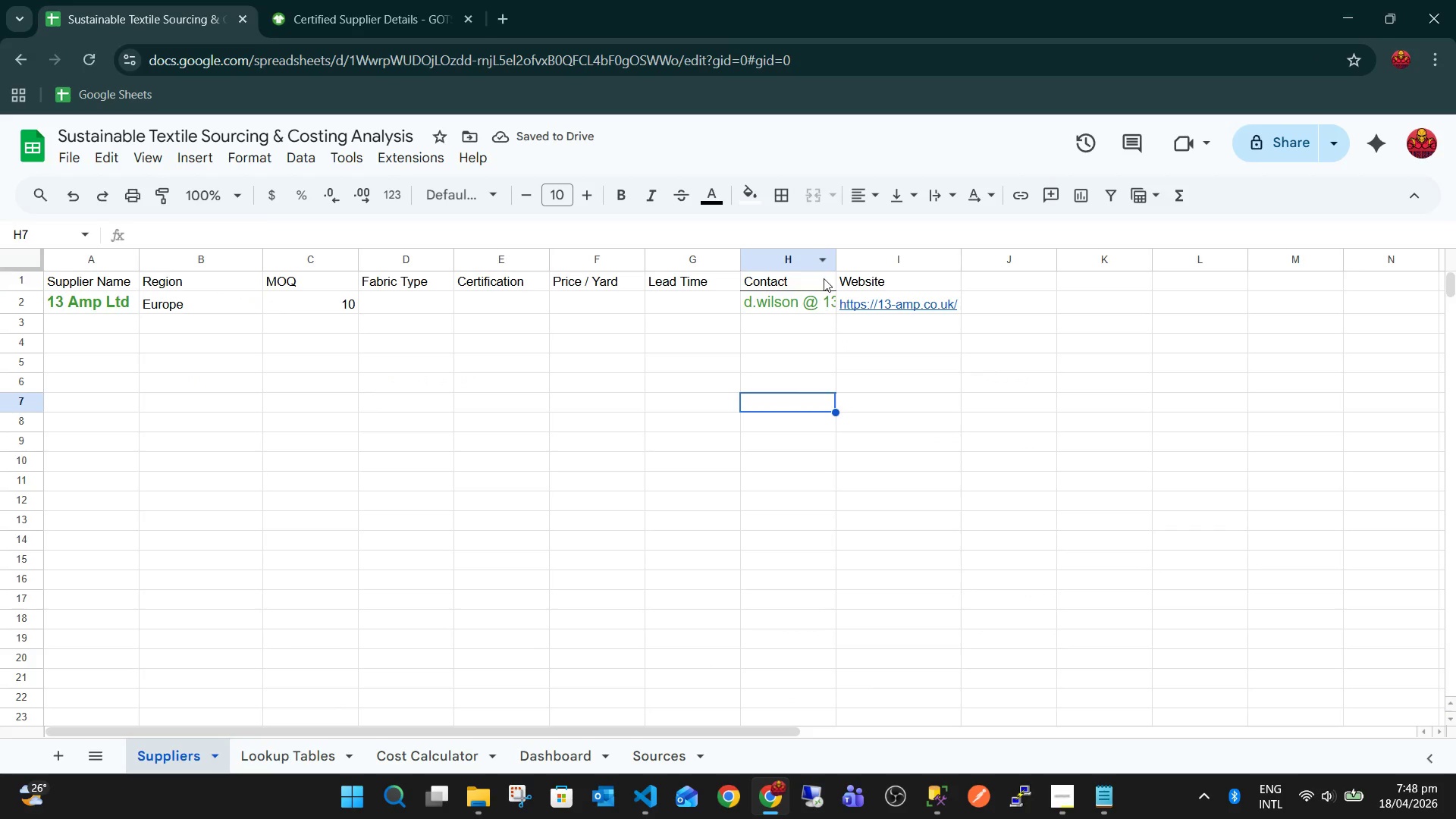 
double_click([838, 259])
 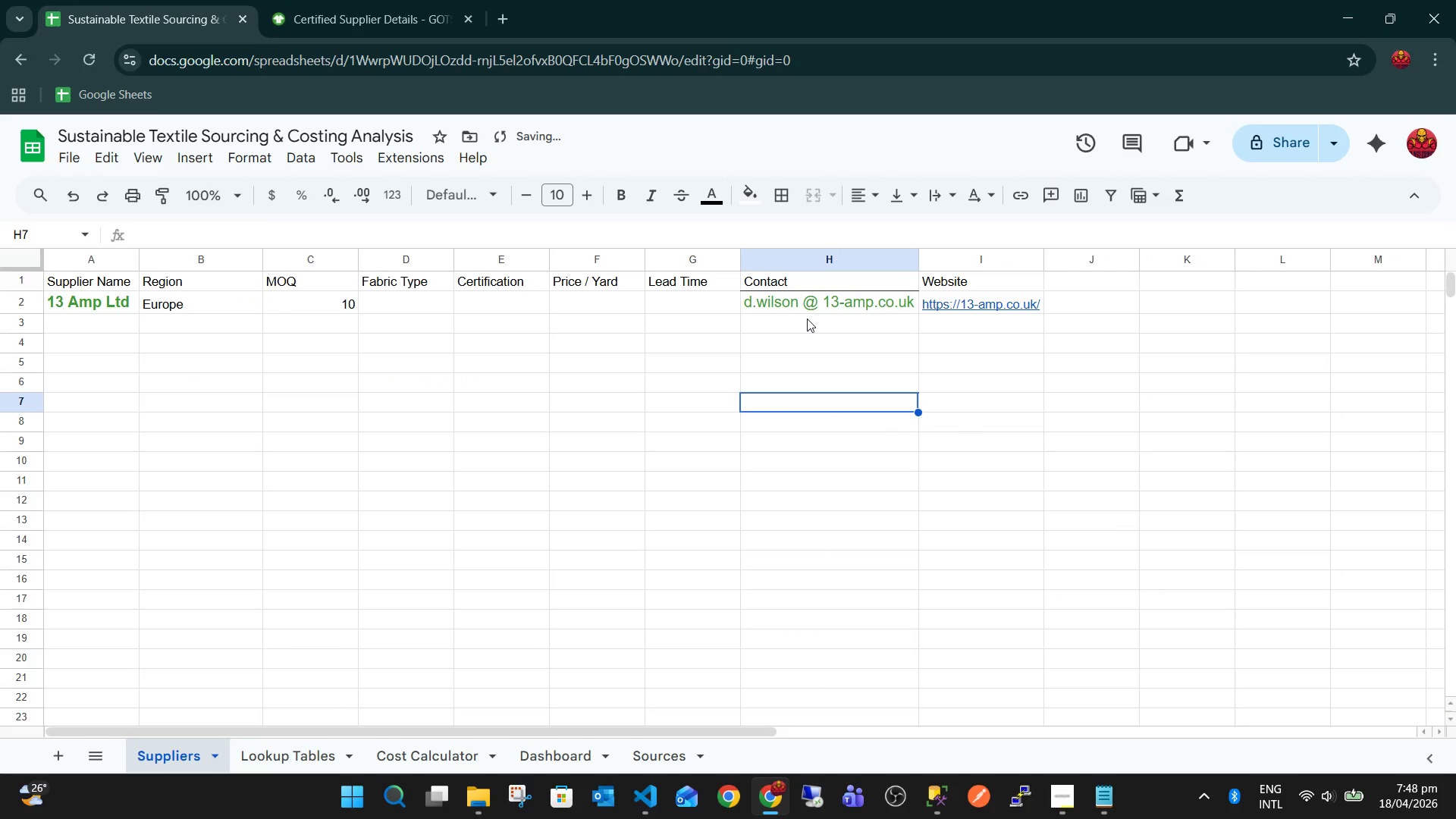 
left_click([805, 319])
 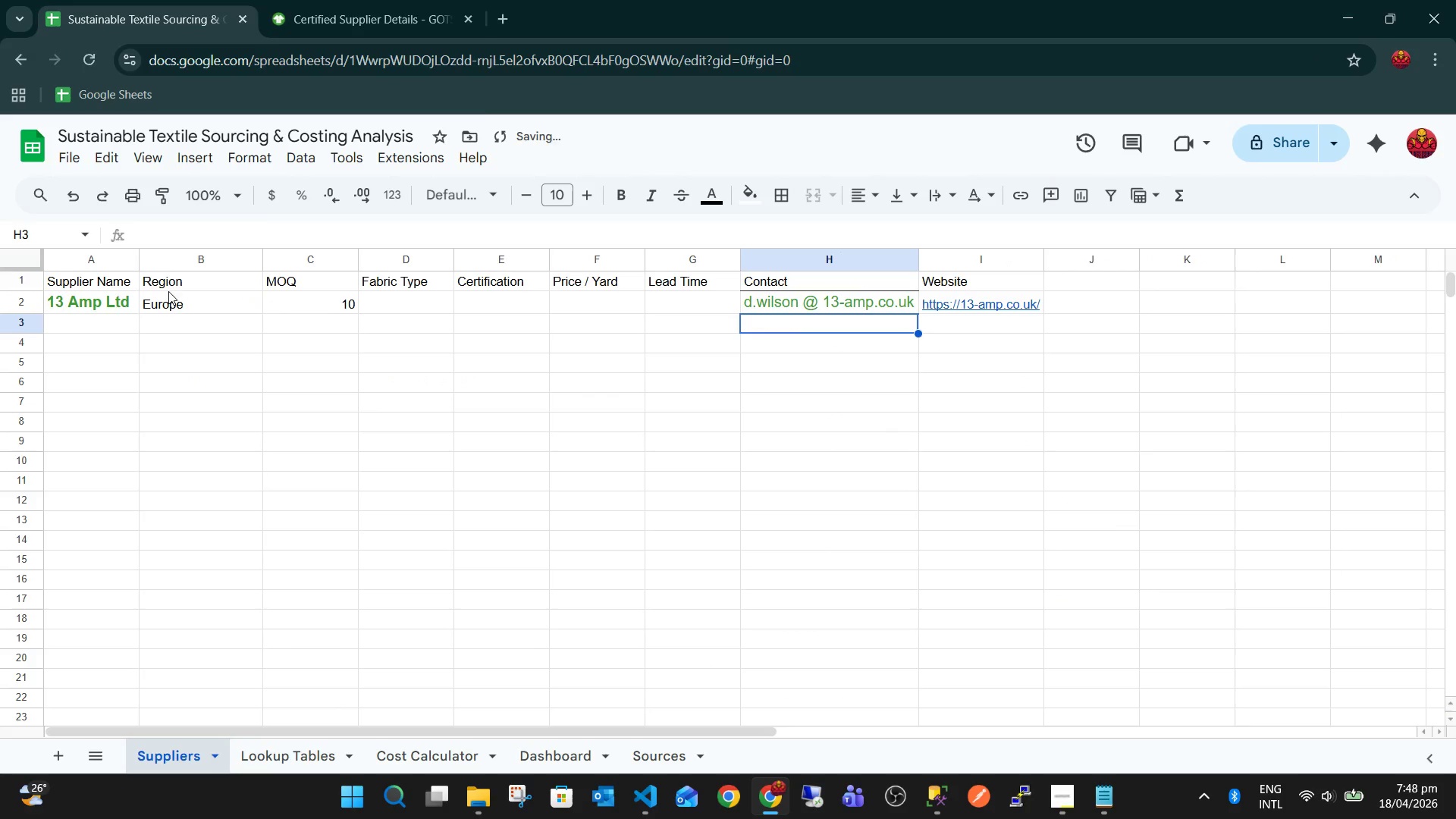 
left_click([413, 303])
 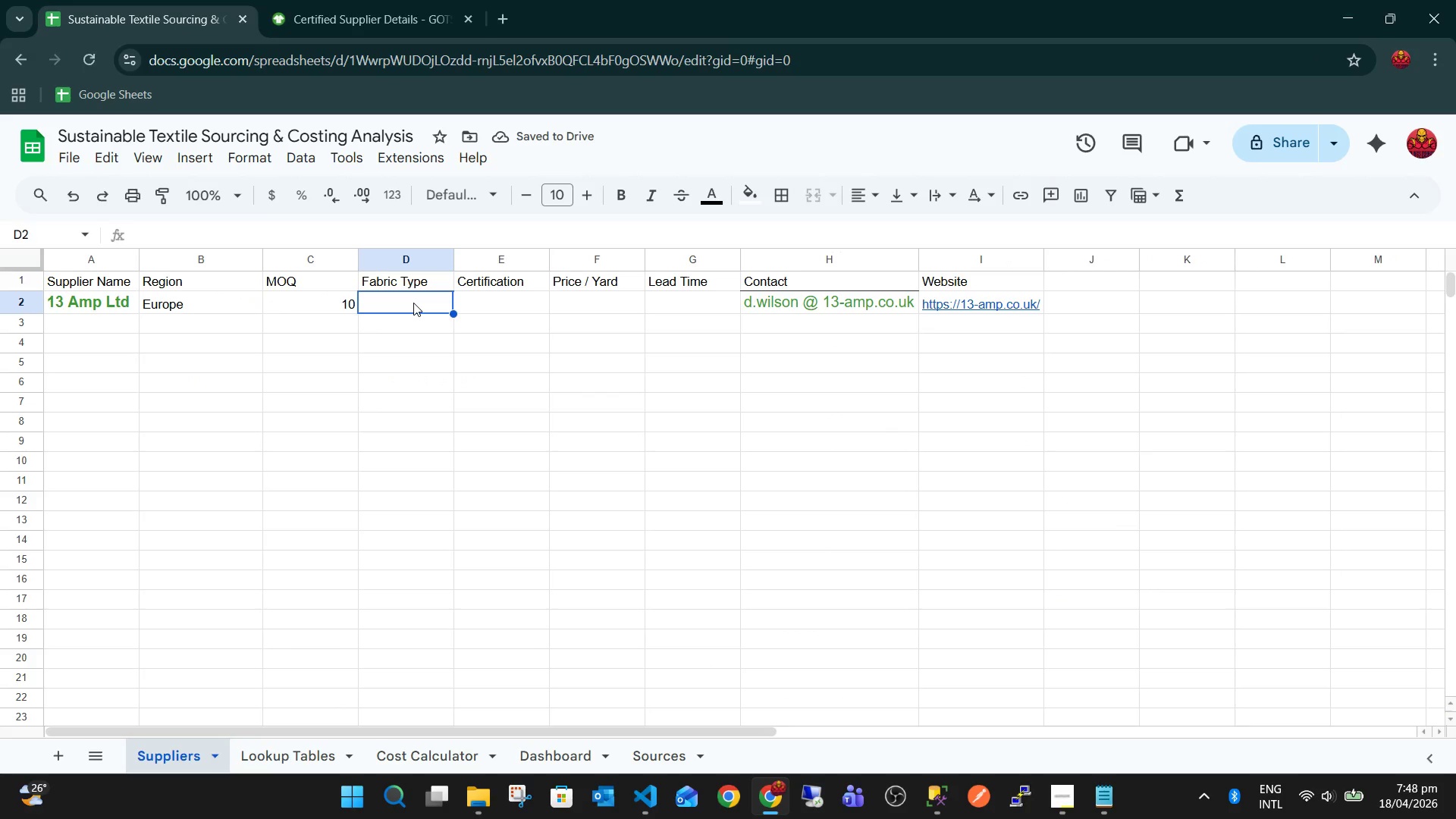 
type(Lini)
key(Backspace)
type(en Tencel)
key(Tab)
type(GOTS)
key(Tab)
 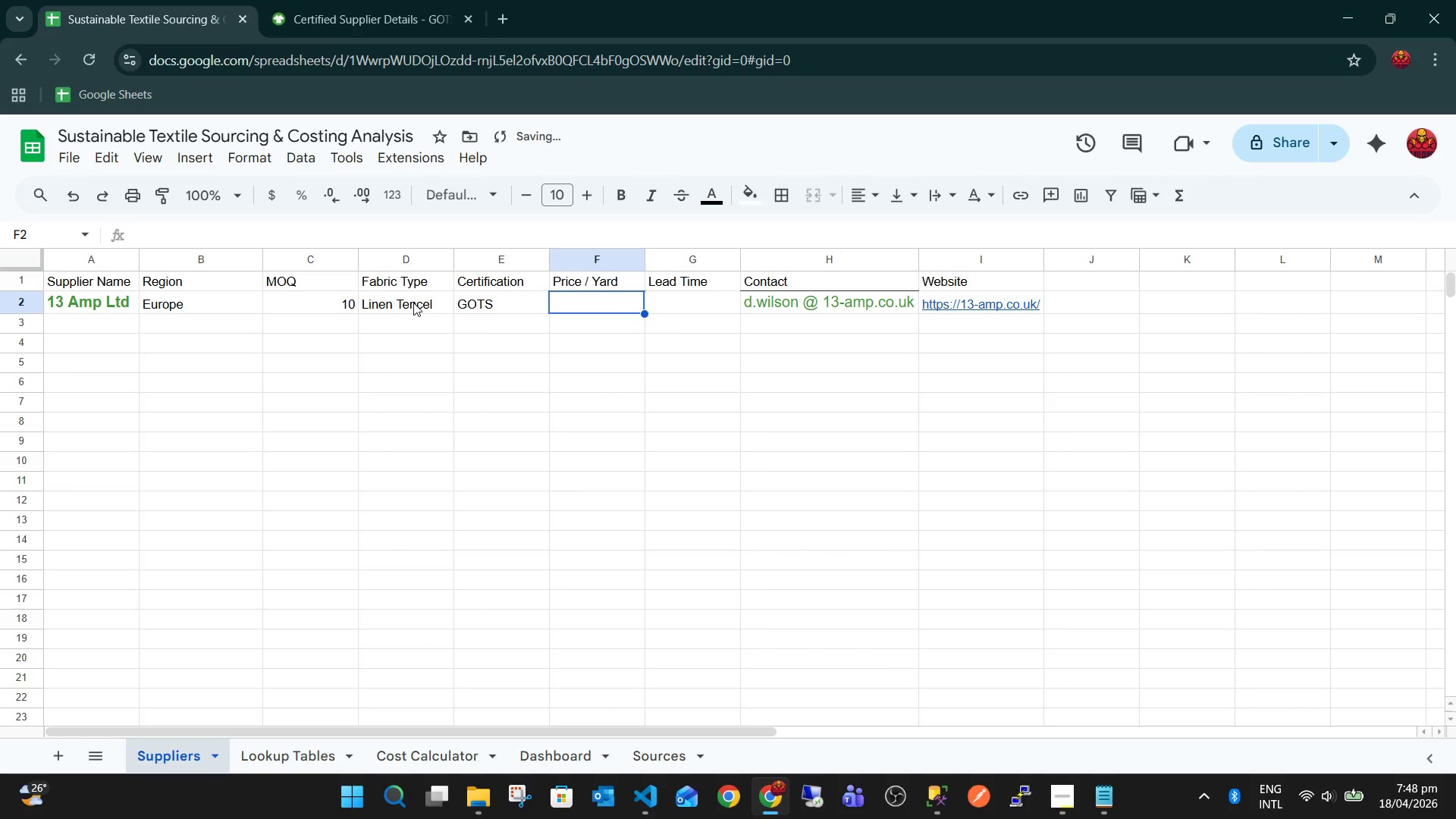 
key(Control+ControlLeft)
 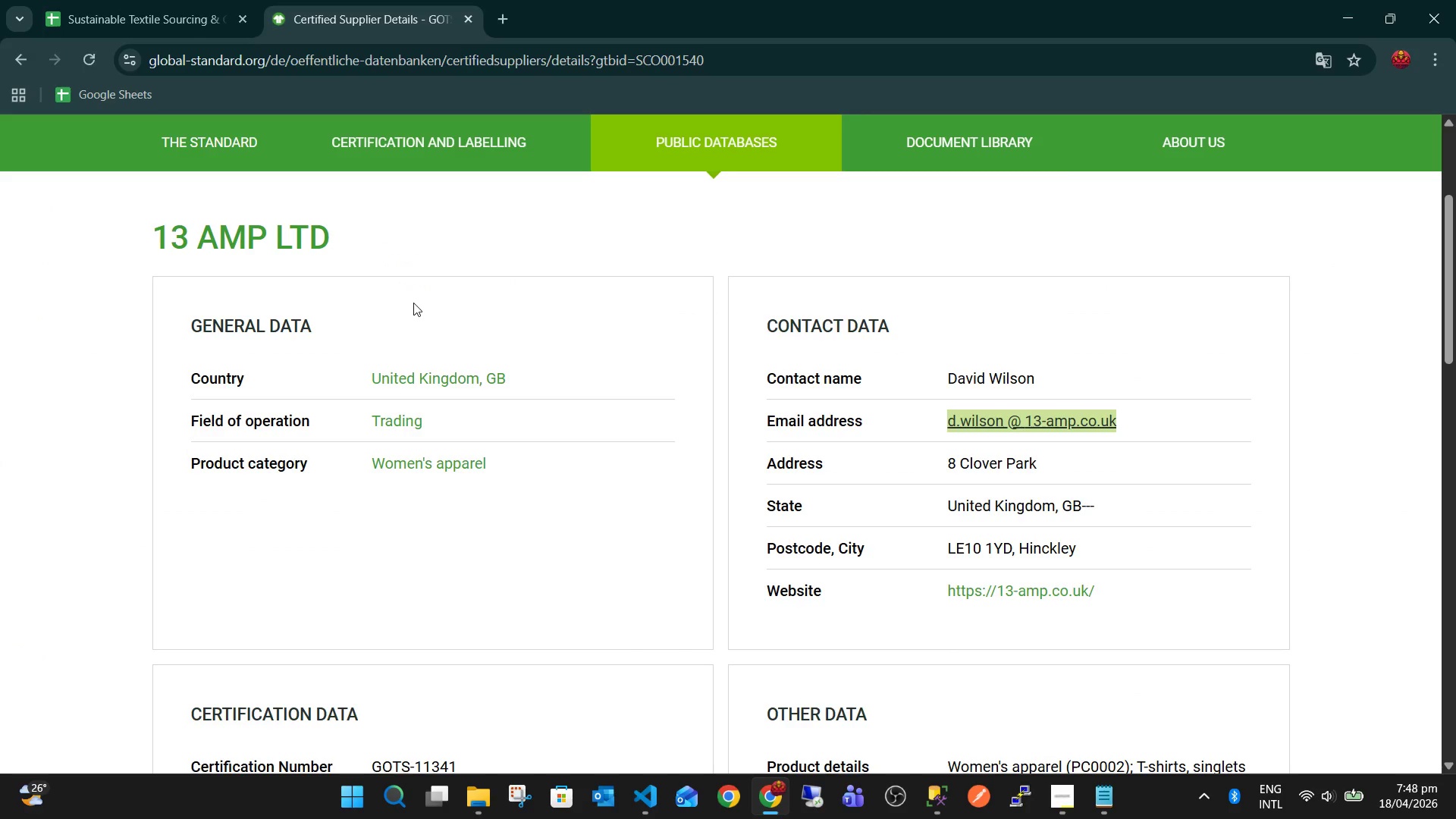 
key(Control+Tab)
 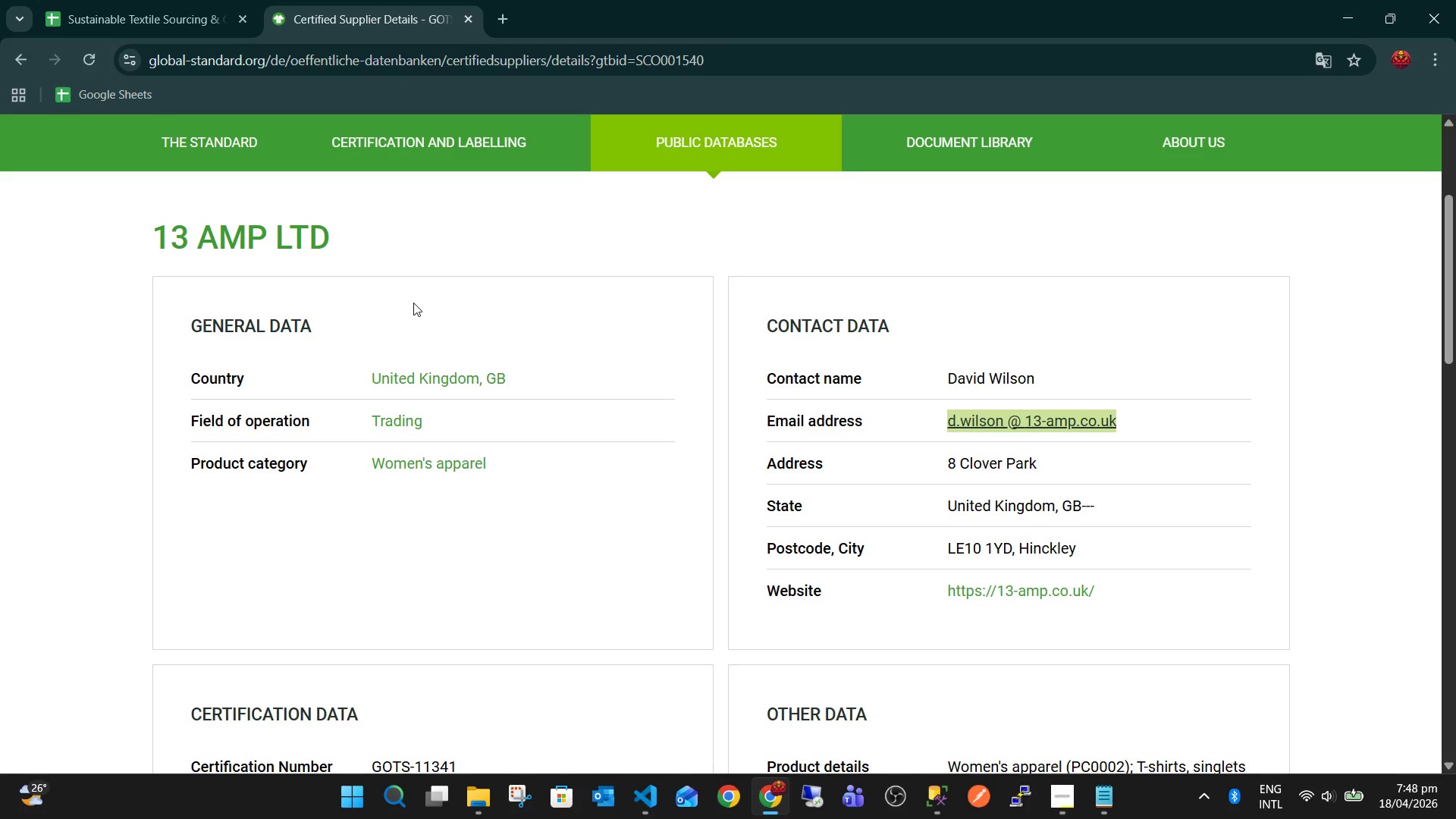 
hold_key(key=ArrowDown, duration=1.03)
 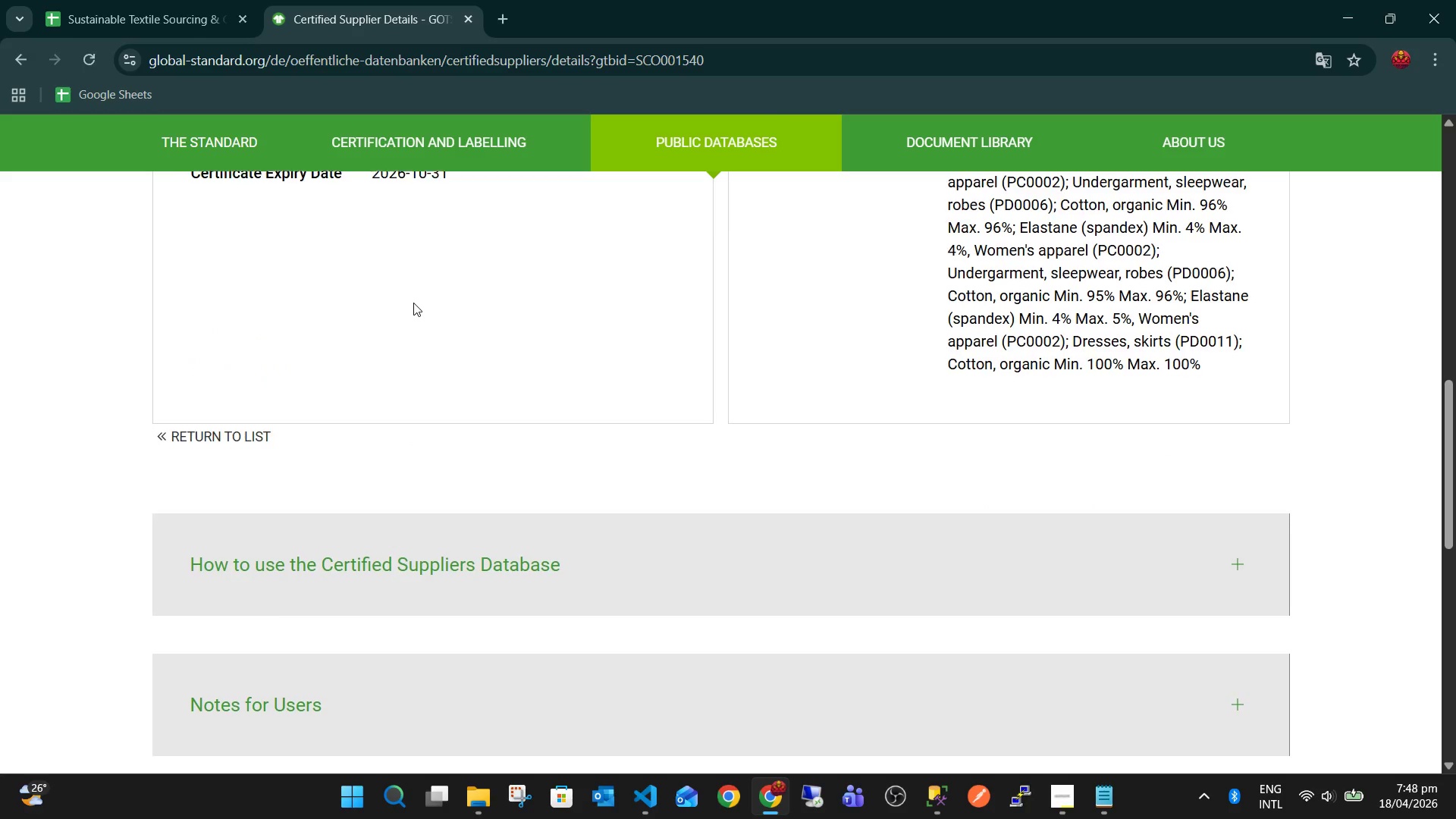 
hold_key(key=ArrowDown, duration=0.53)
 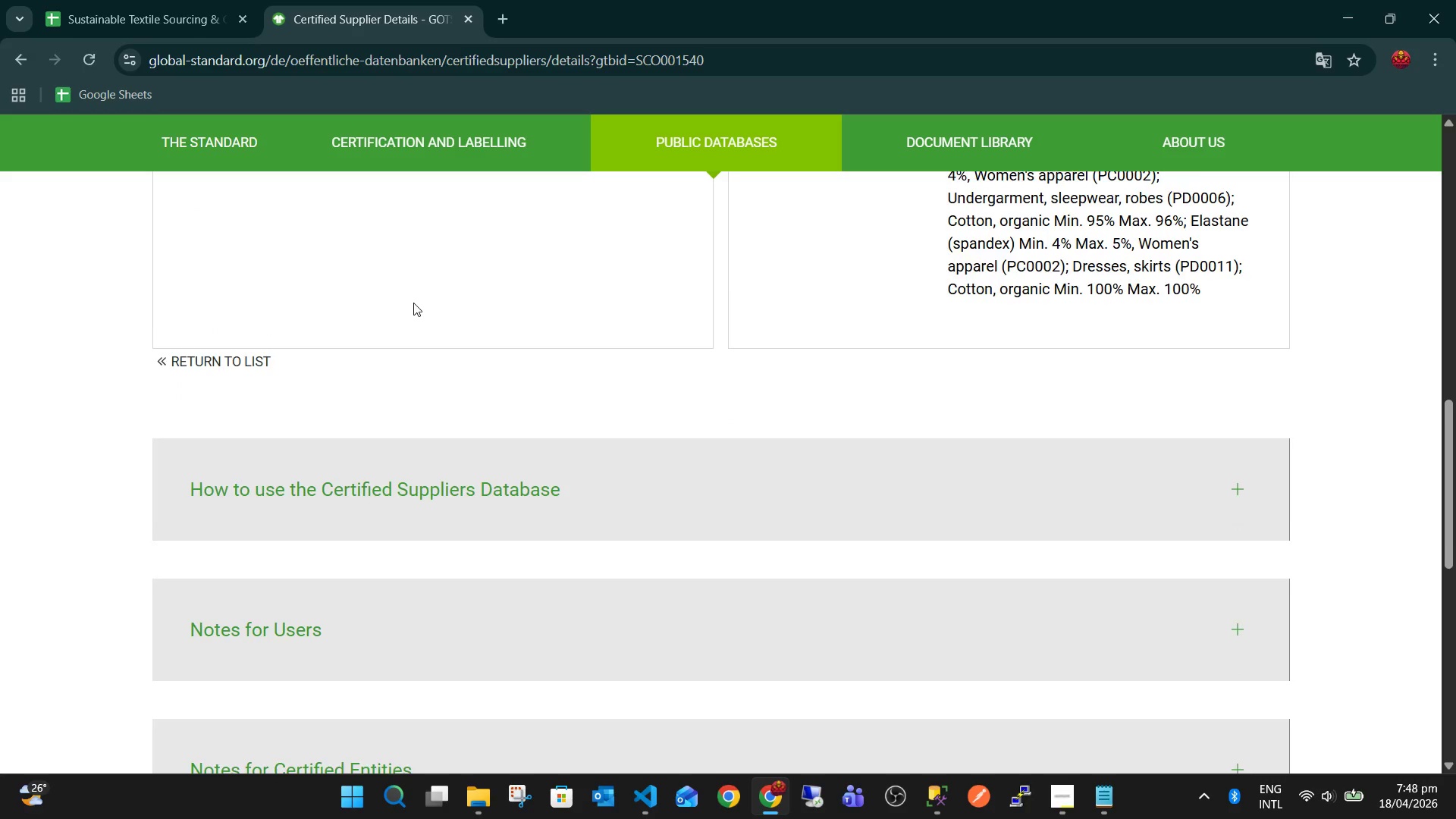 
key(ArrowDown)
 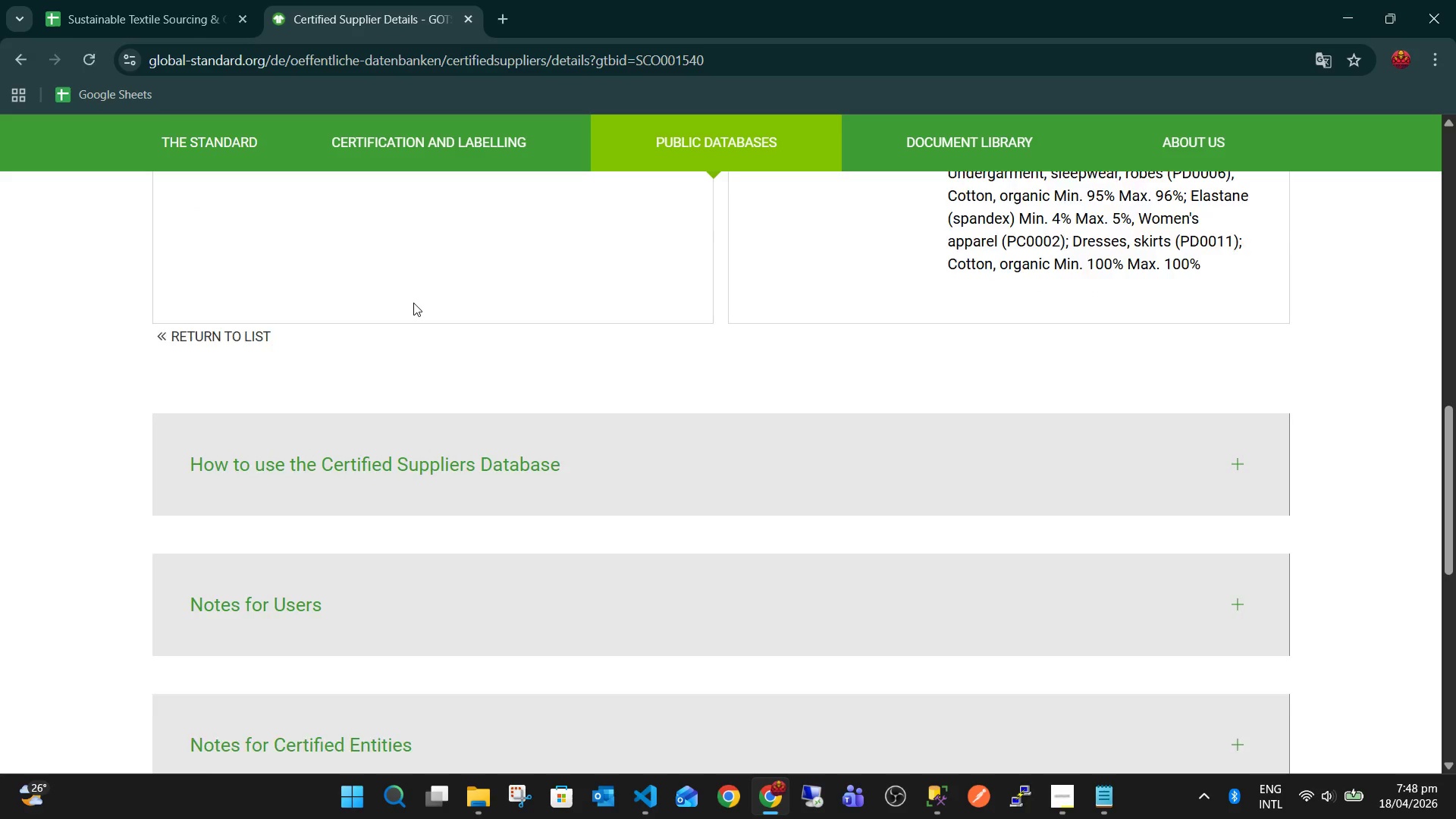 
hold_key(key=ArrowUp, duration=0.69)
 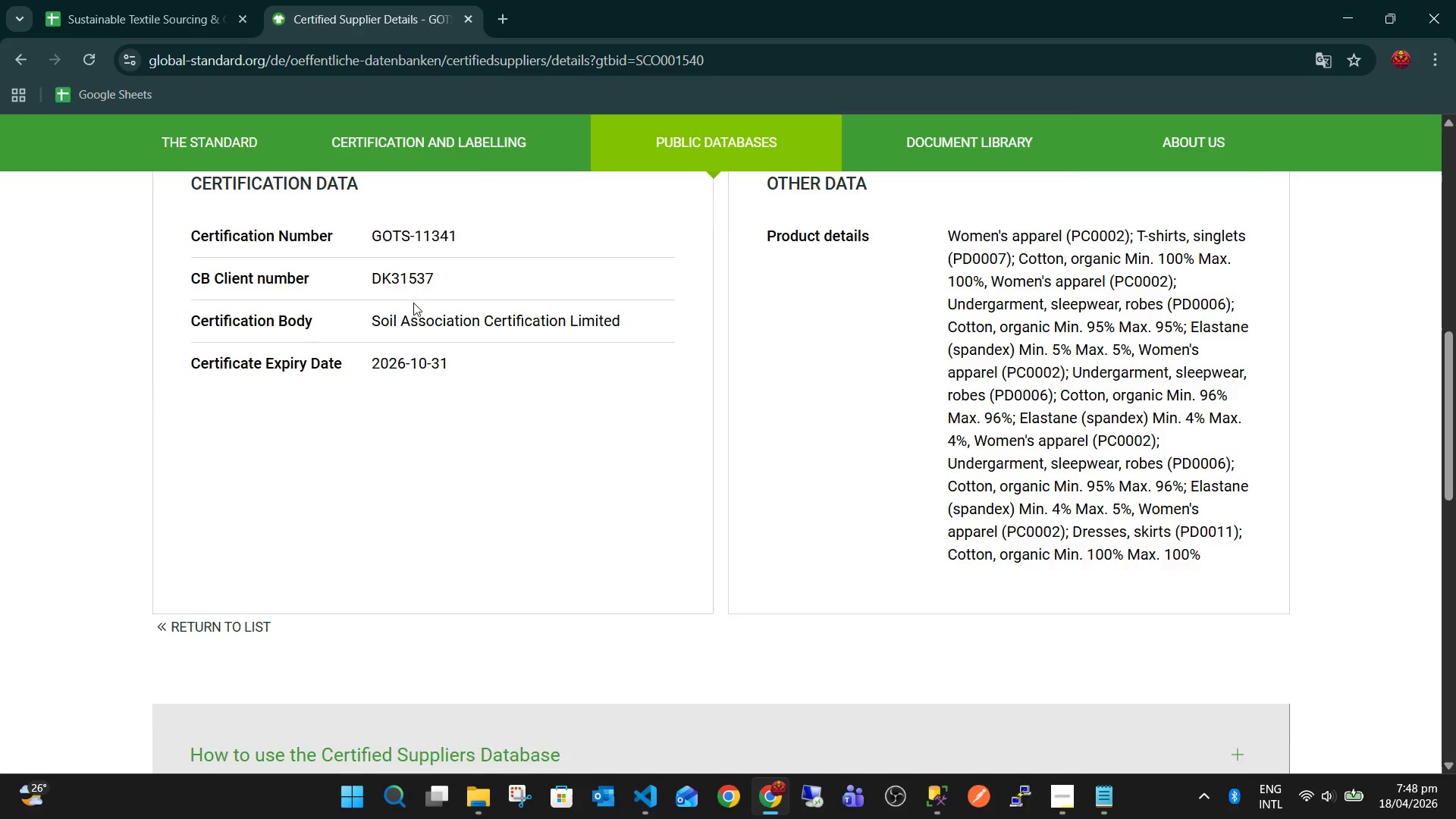 
key(ArrowUp)
 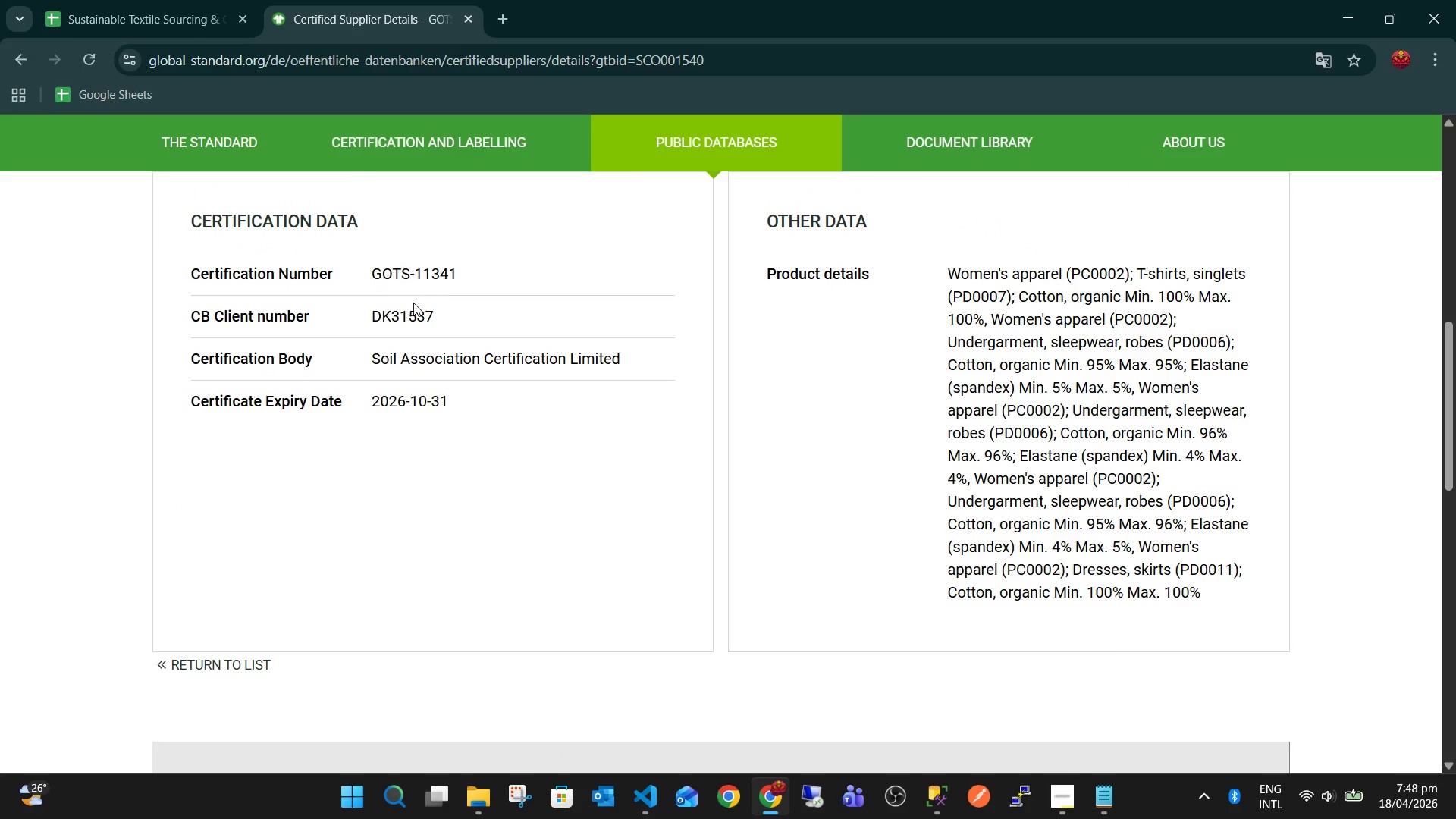 
key(ArrowUp)
 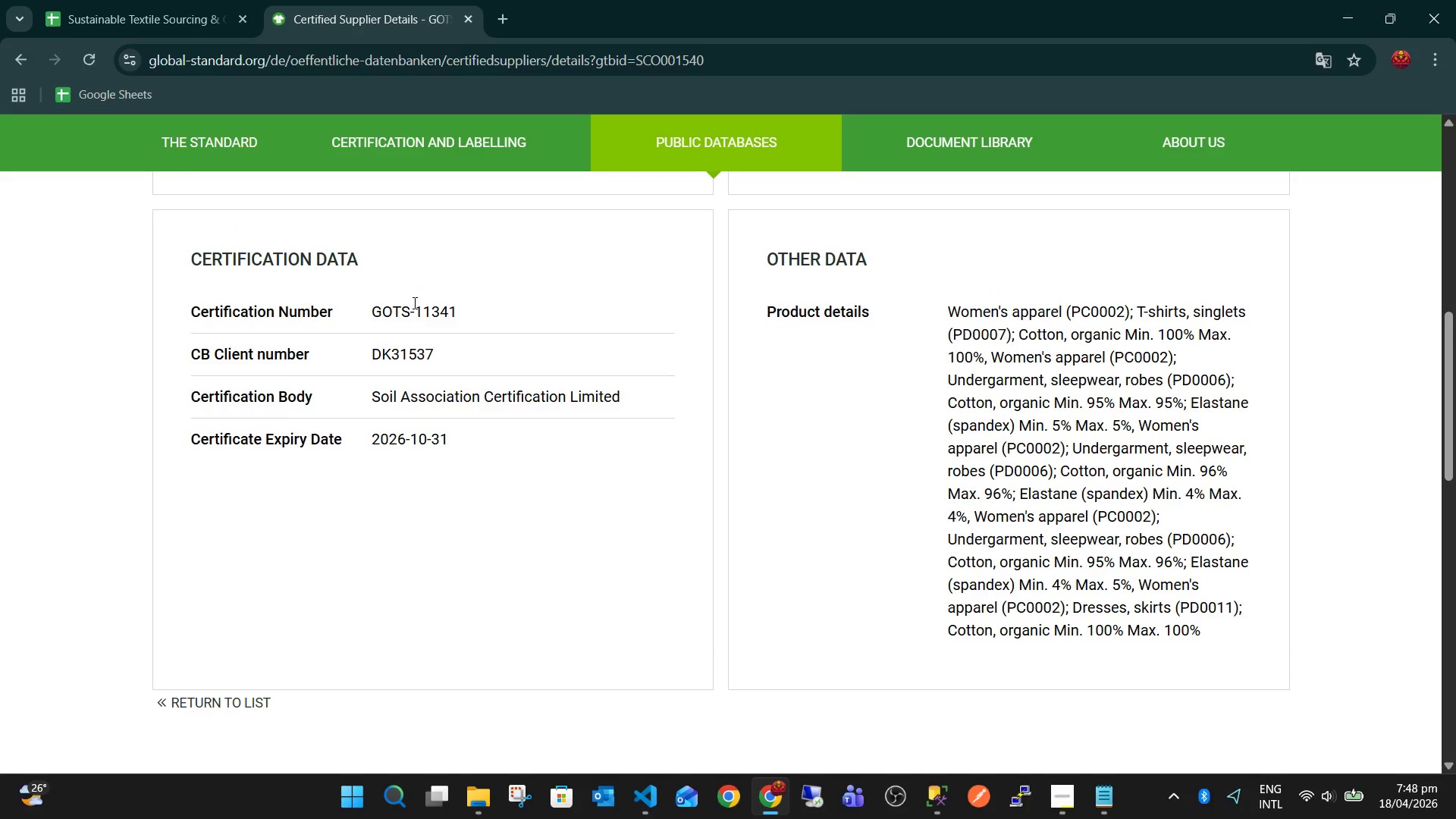 
key(ArrowUp)
 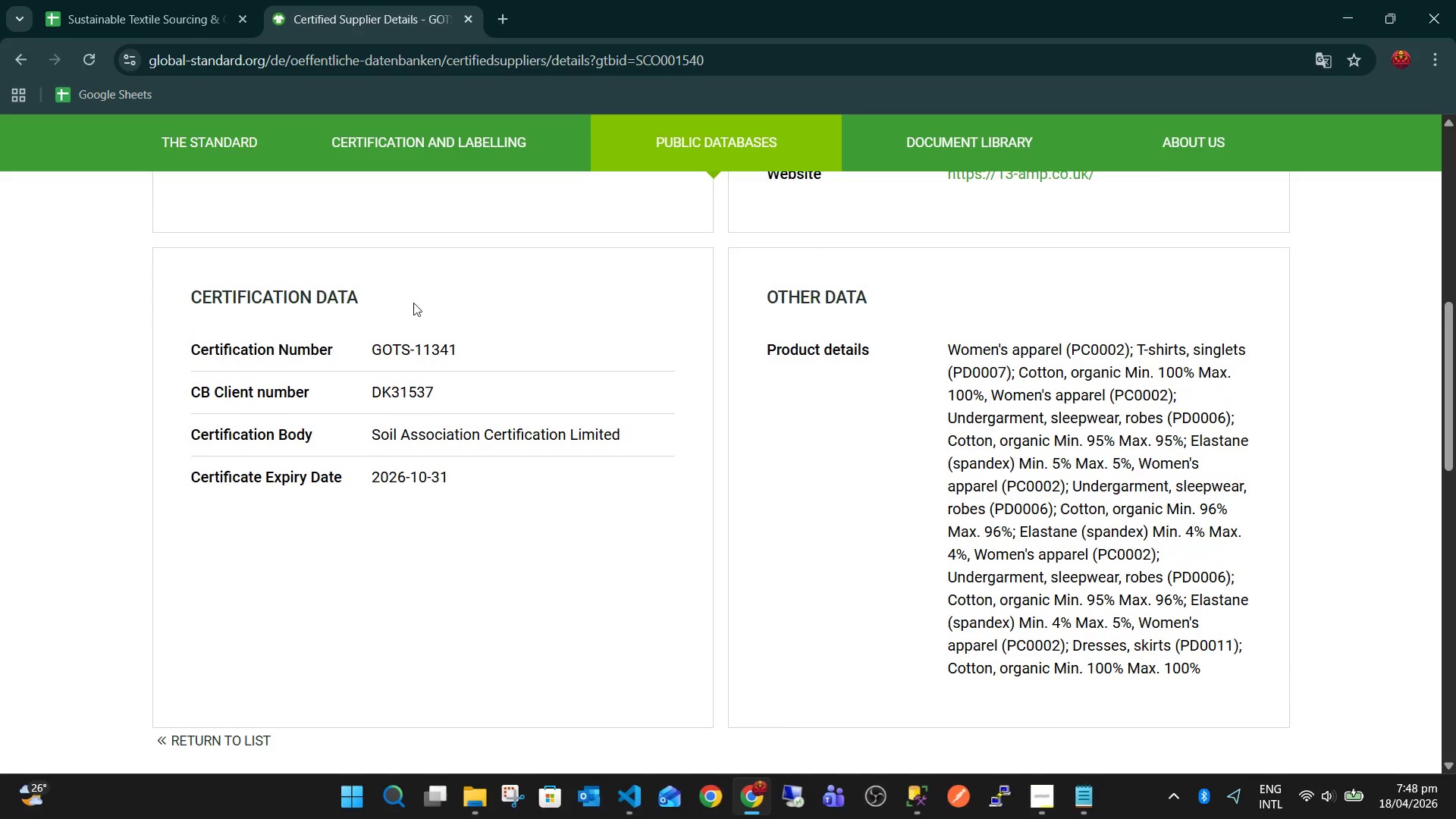 
key(ArrowDown)
 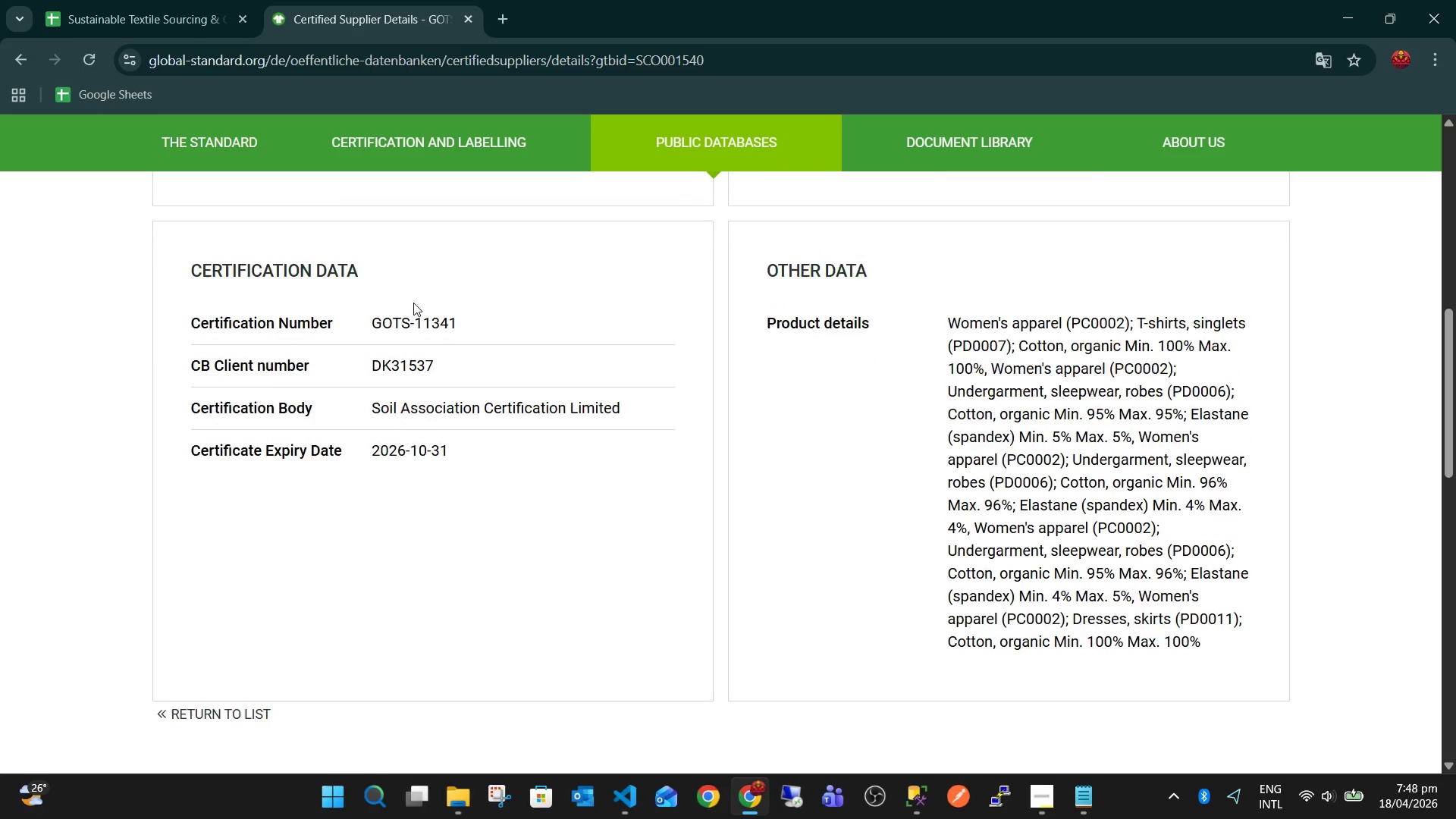 
key(ArrowDown)
 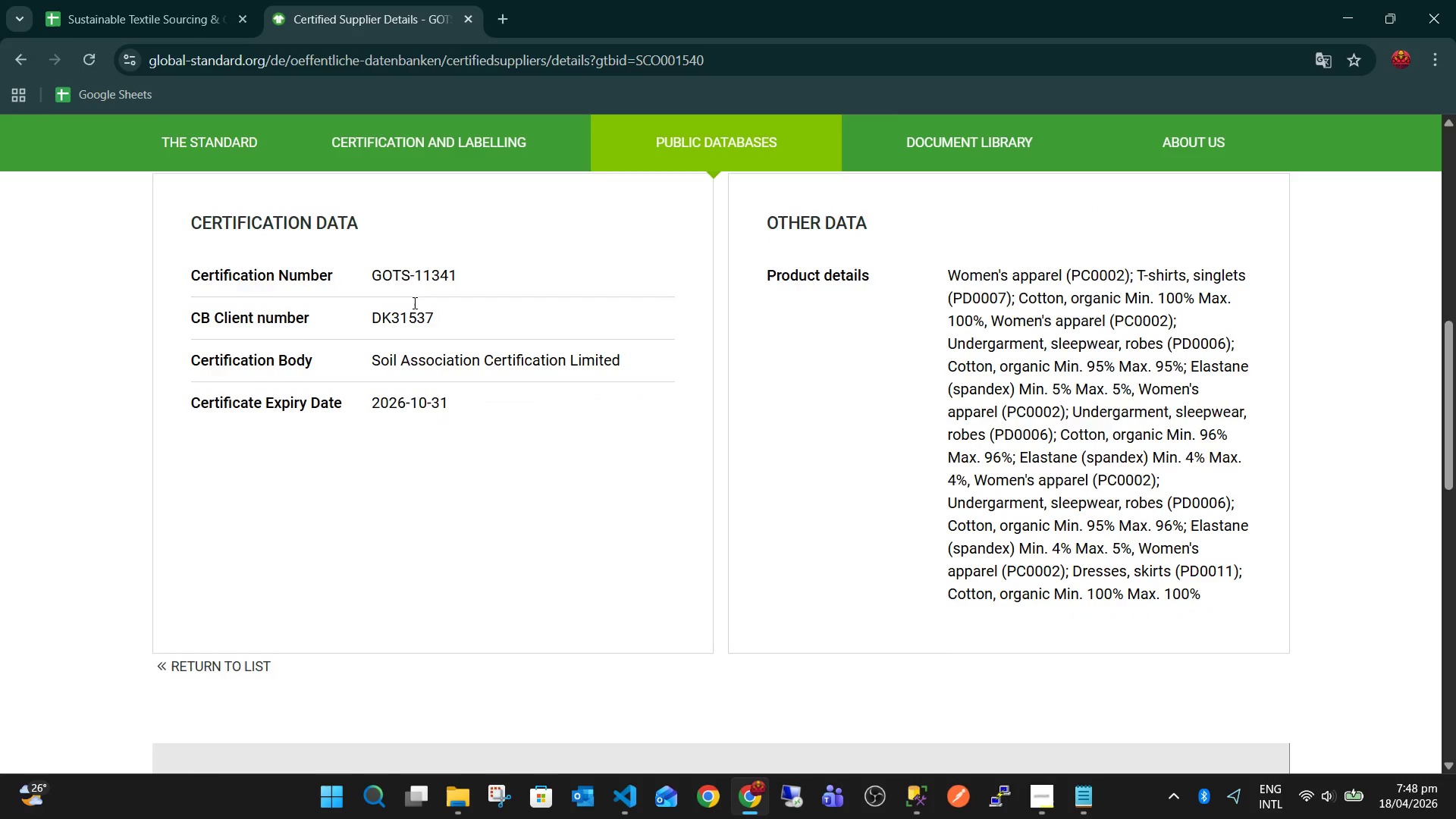 
key(ArrowDown)
 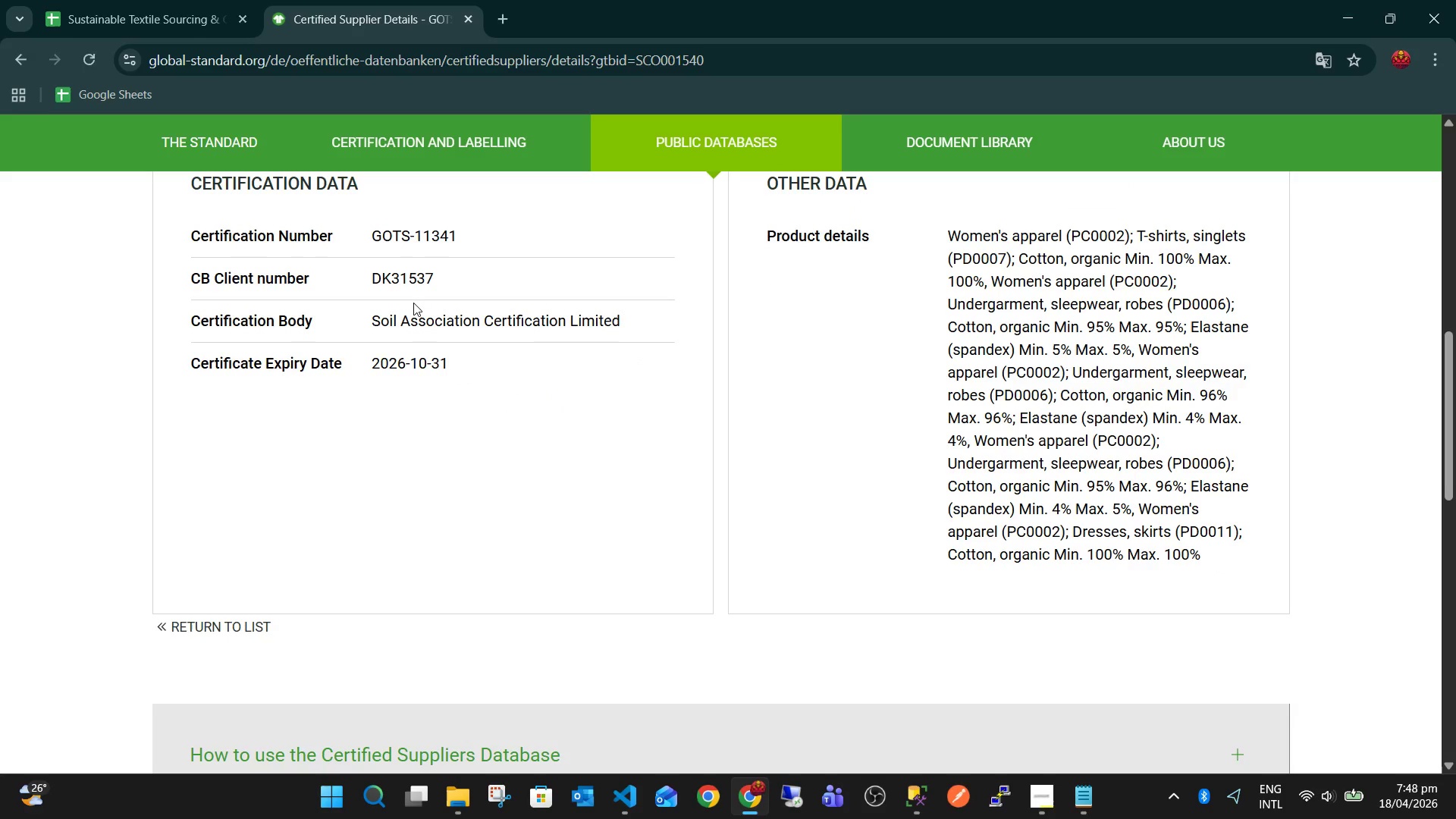 
key(Control+Tab)
 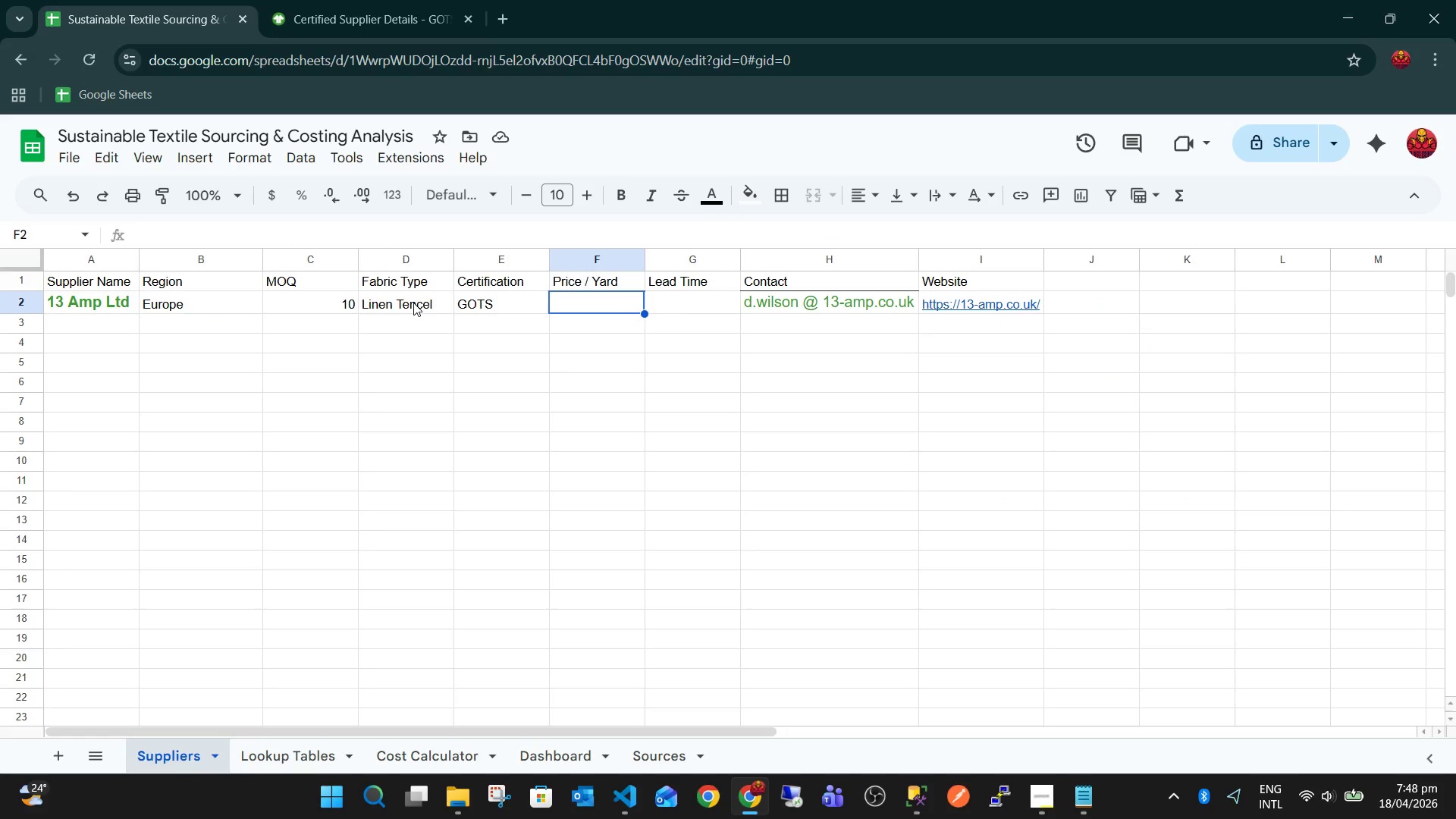 
key(Numpad1)
 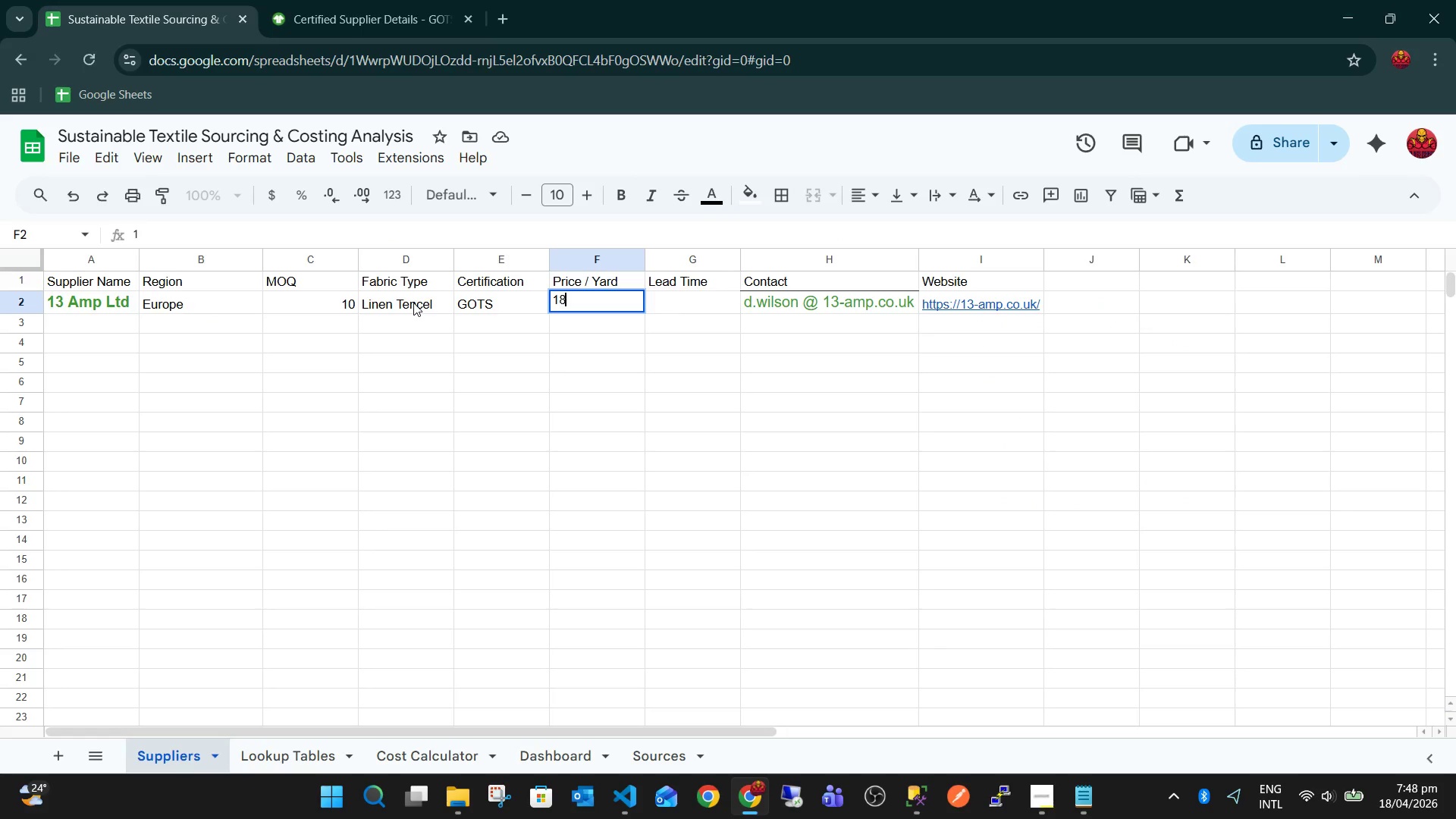 
key(Numpad8)
 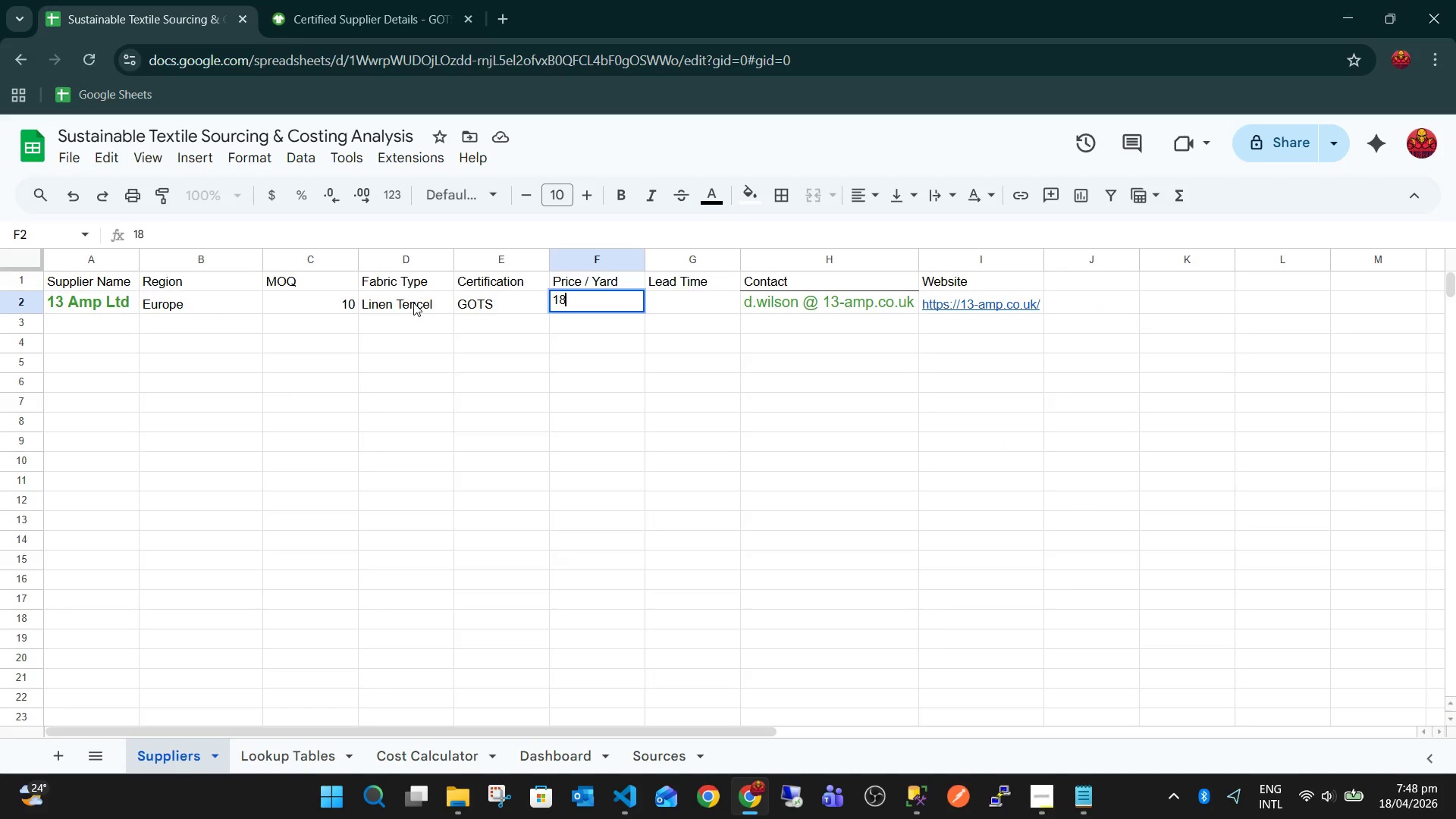 
key(ArrowRight)
 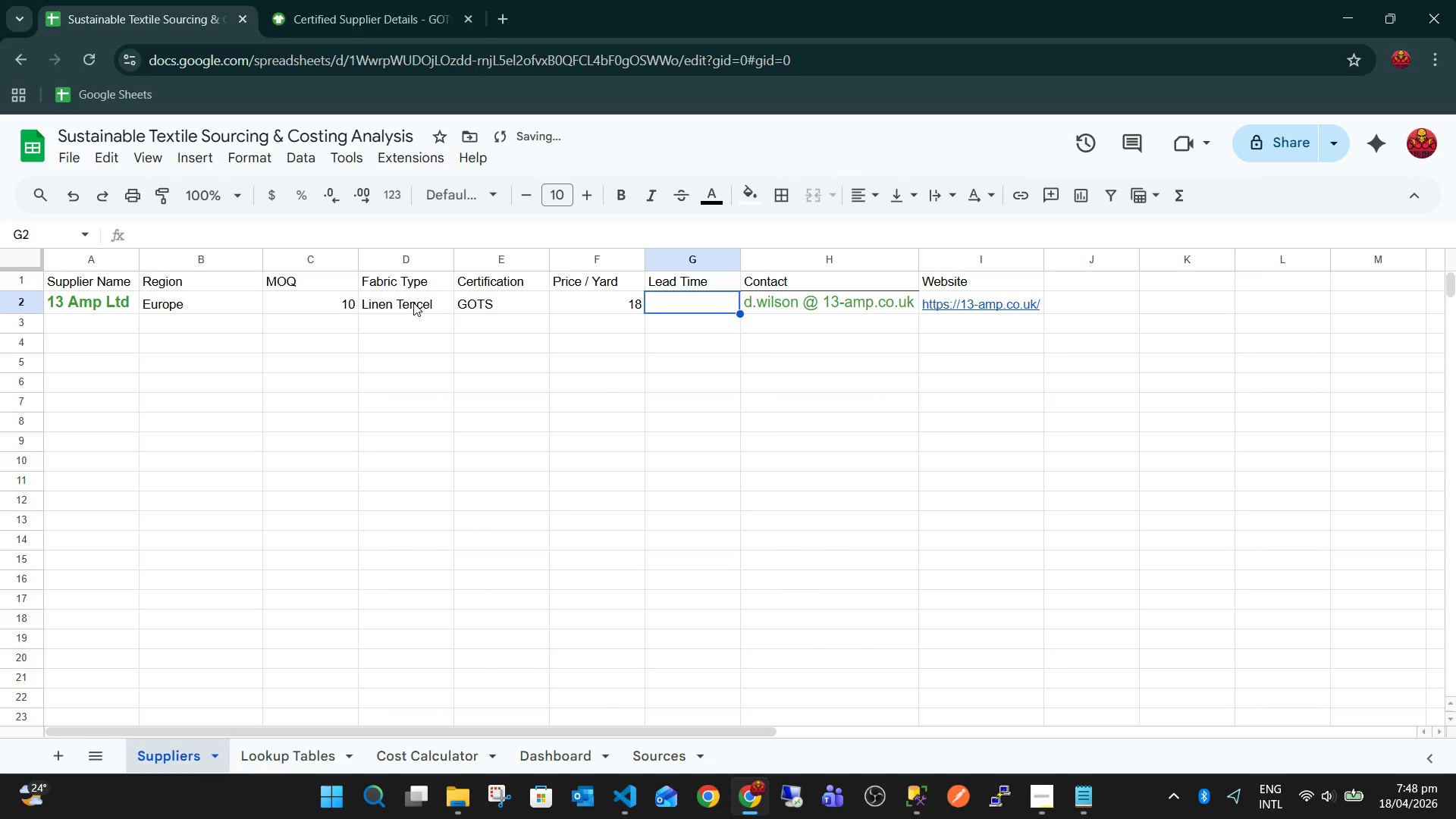 
key(Numpad1)
 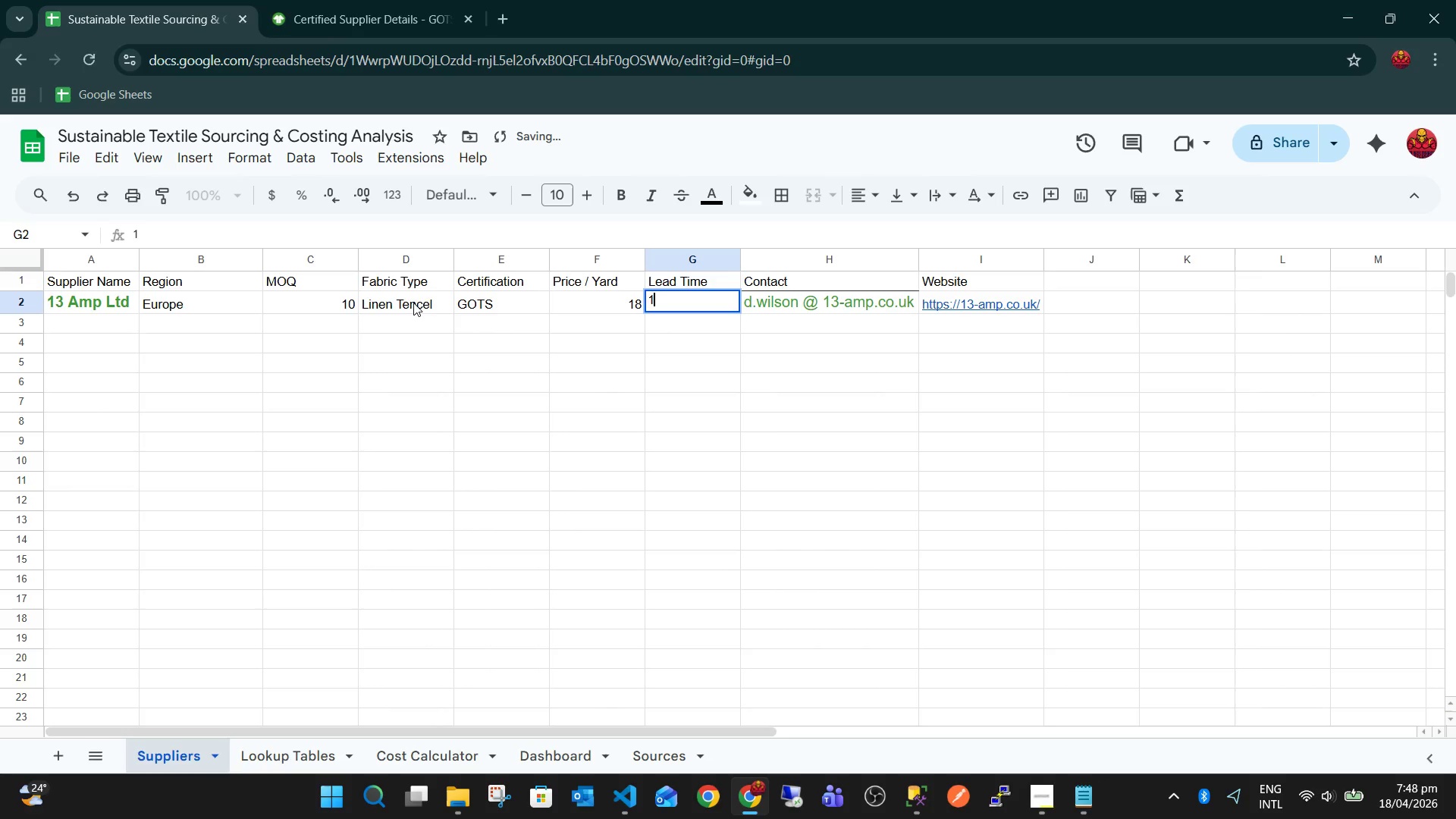 
key(Numpad0)
 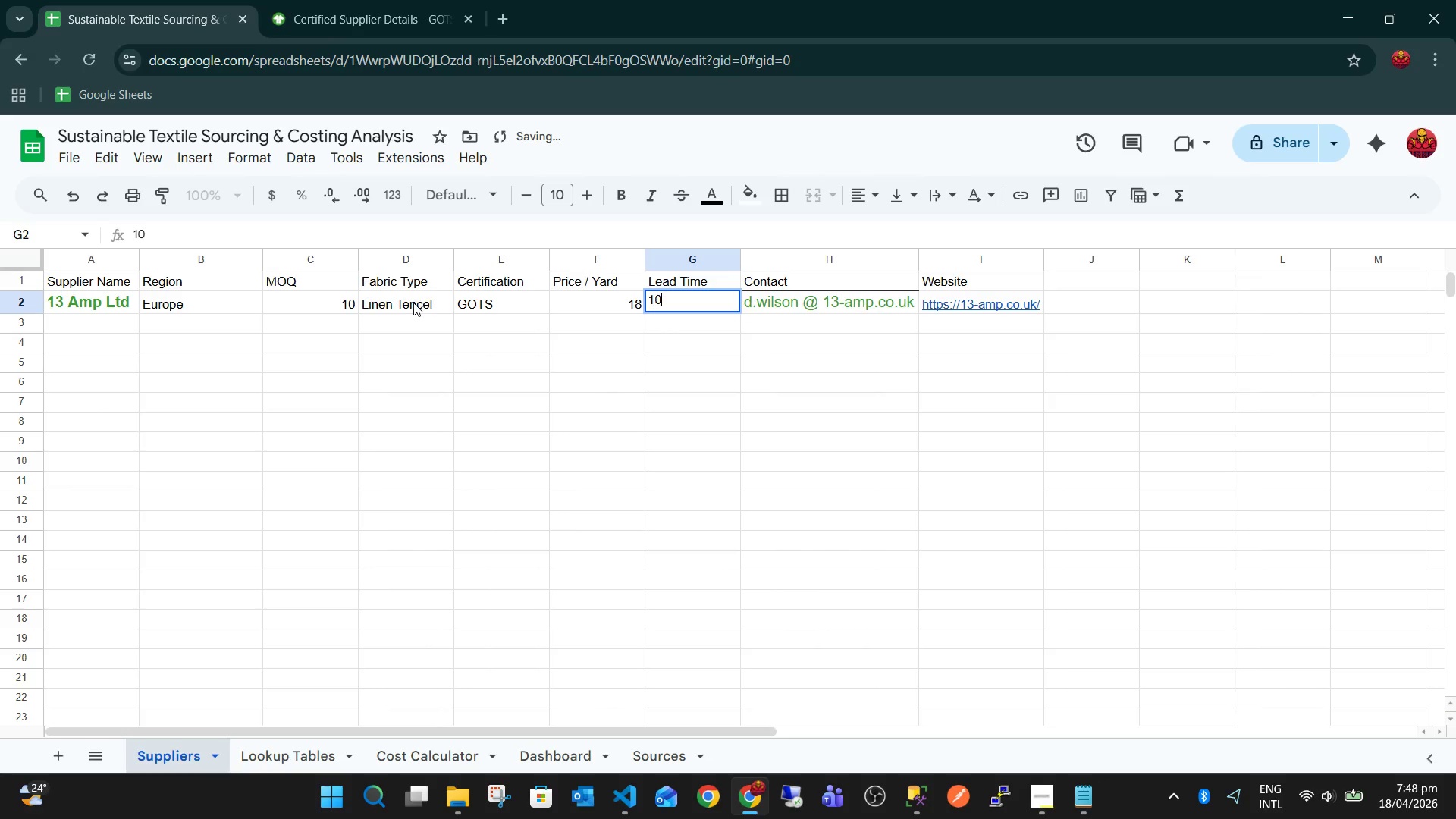 
key(ArrowDown)
 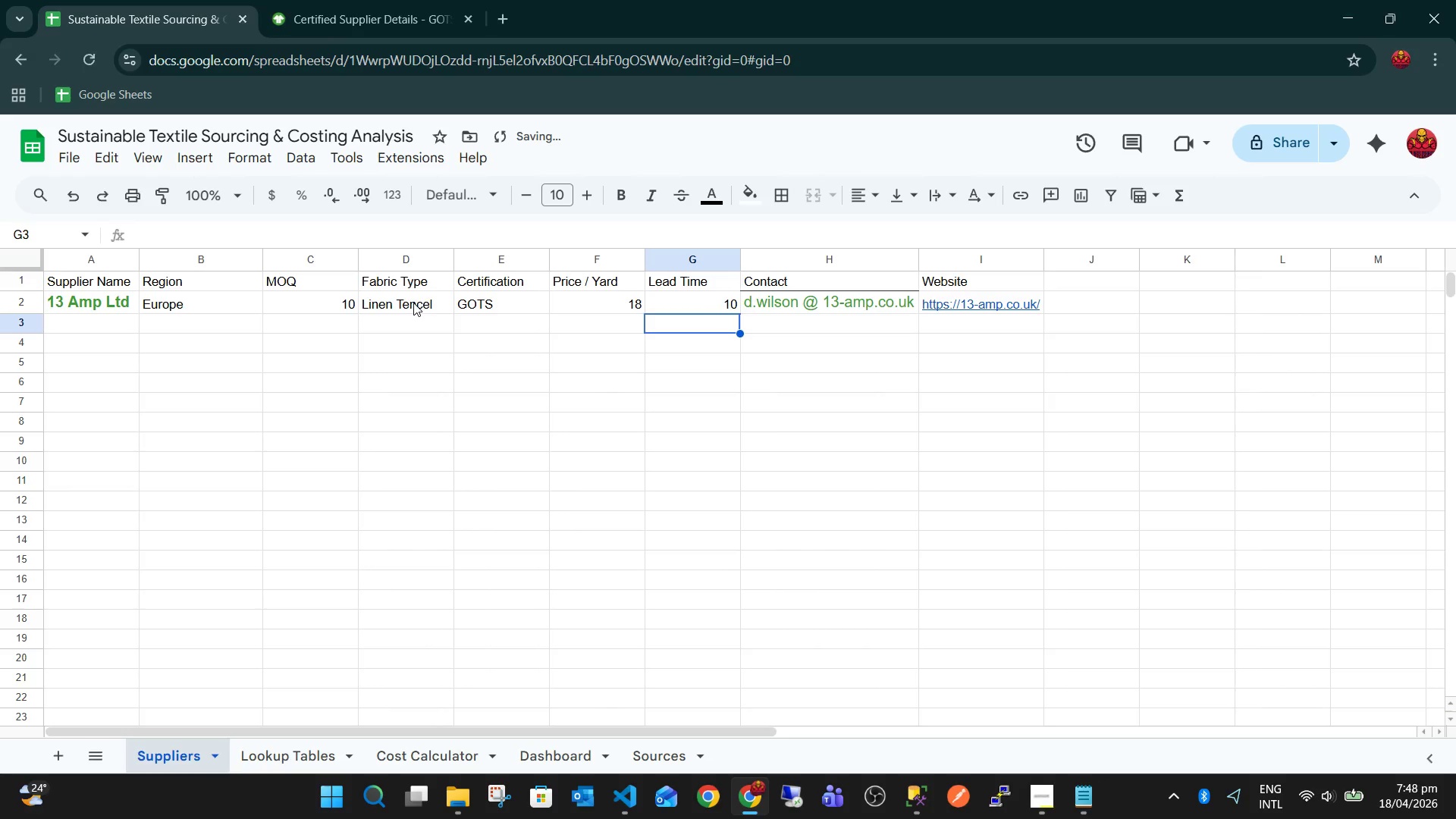 
key(ArrowDown)
 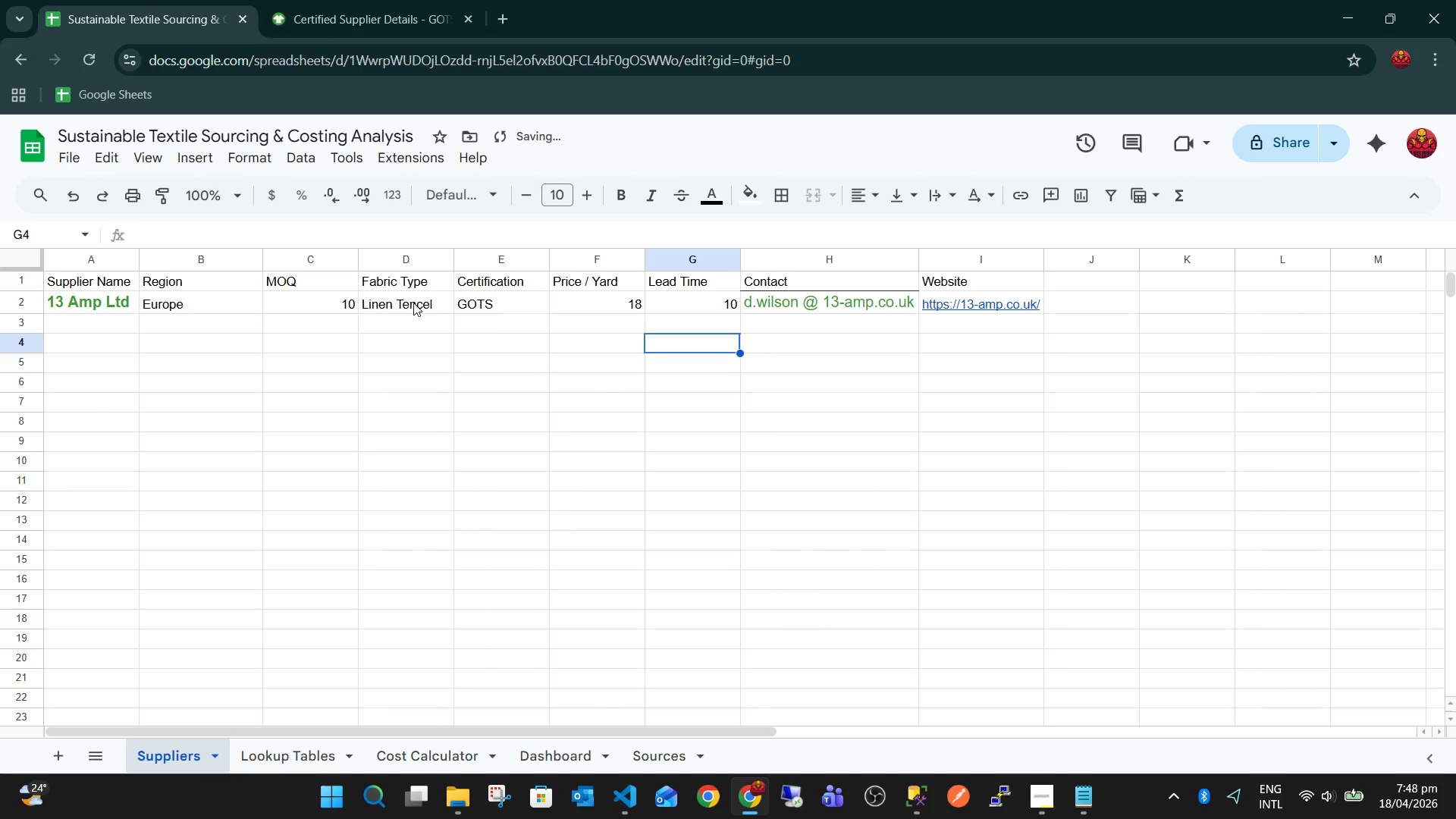 
key(ArrowLeft)
 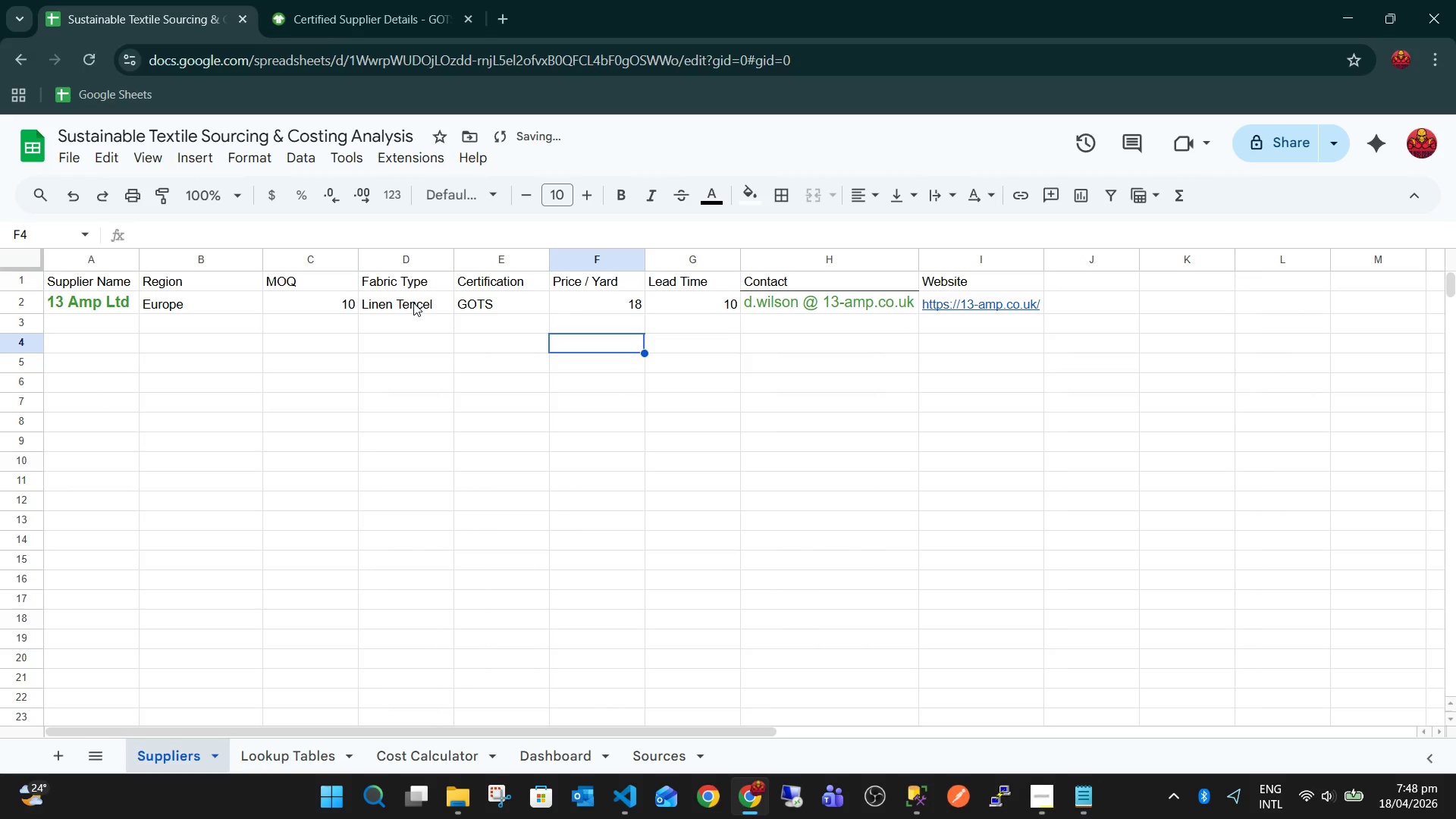 
key(ArrowUp)
 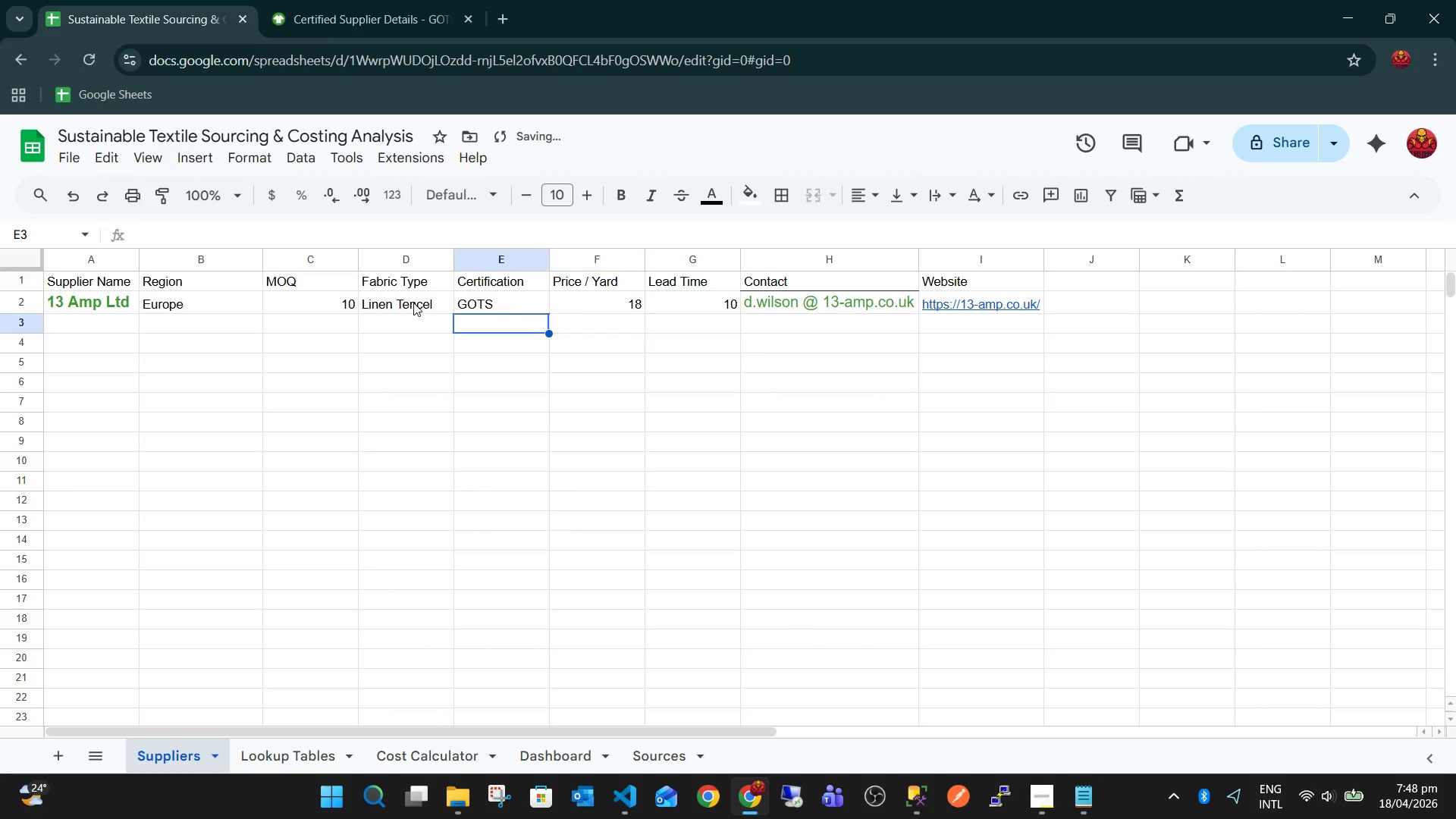 
key(ArrowLeft)
 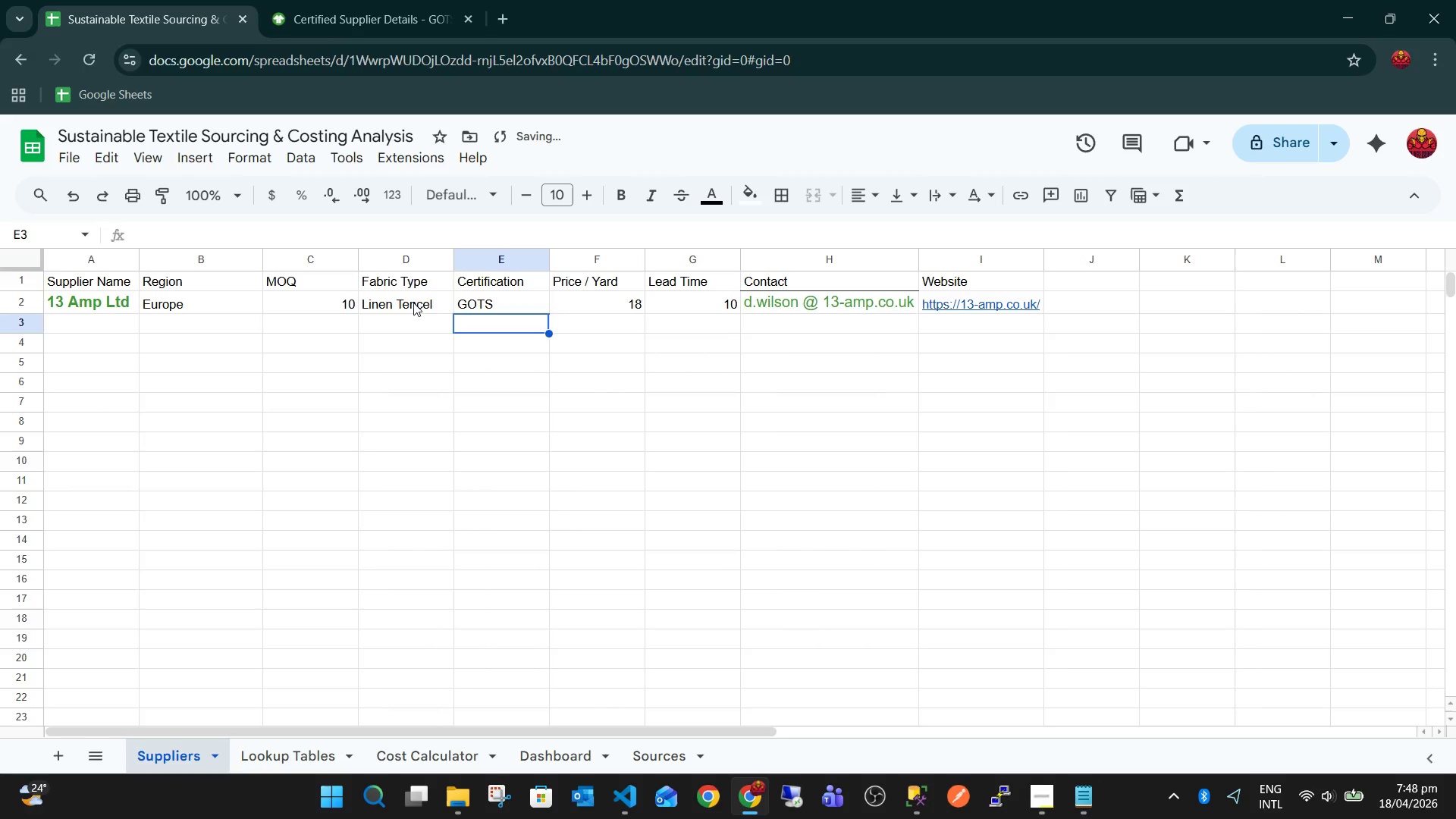 
key(ArrowUp)
 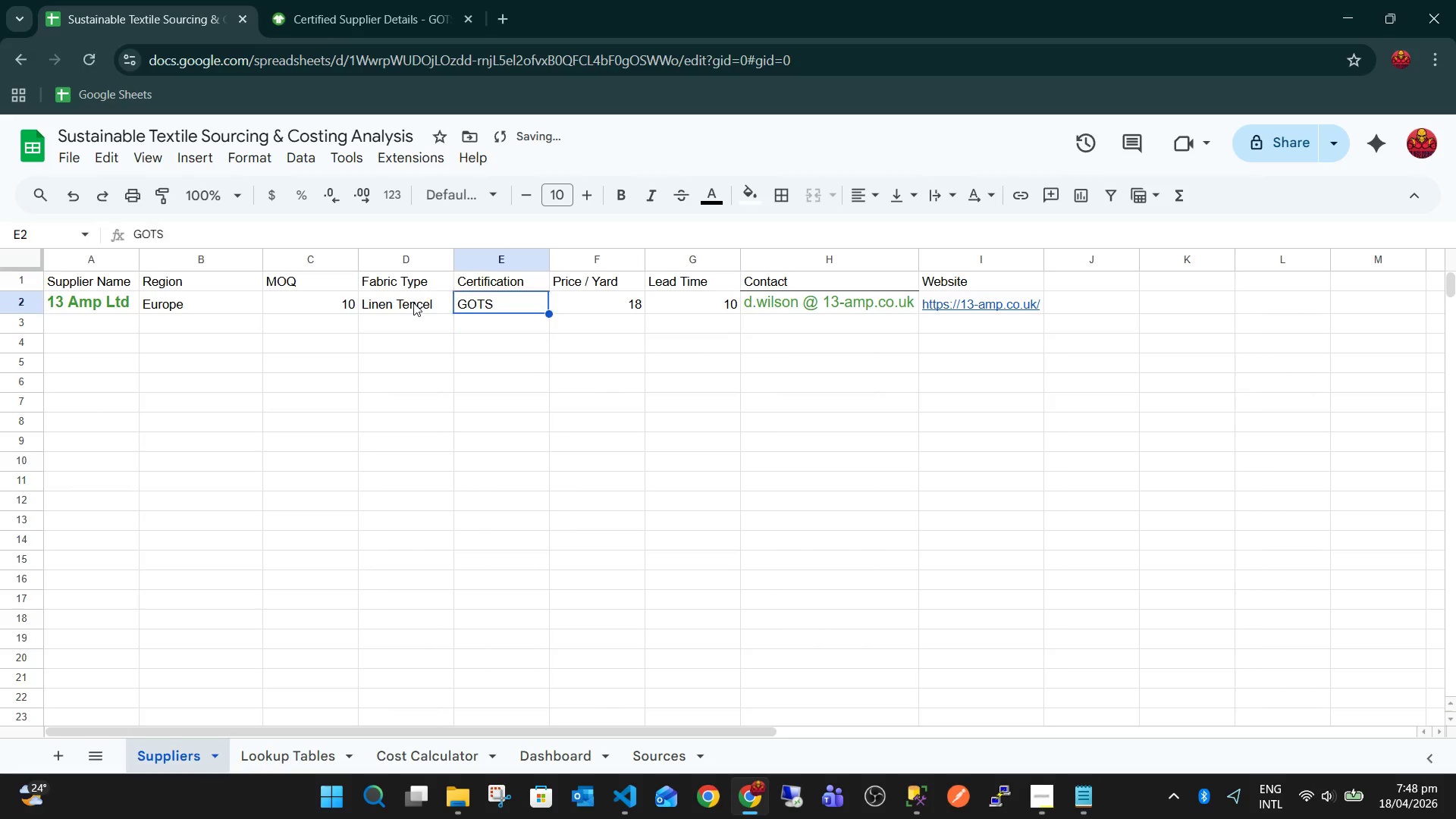 
key(ArrowLeft)
 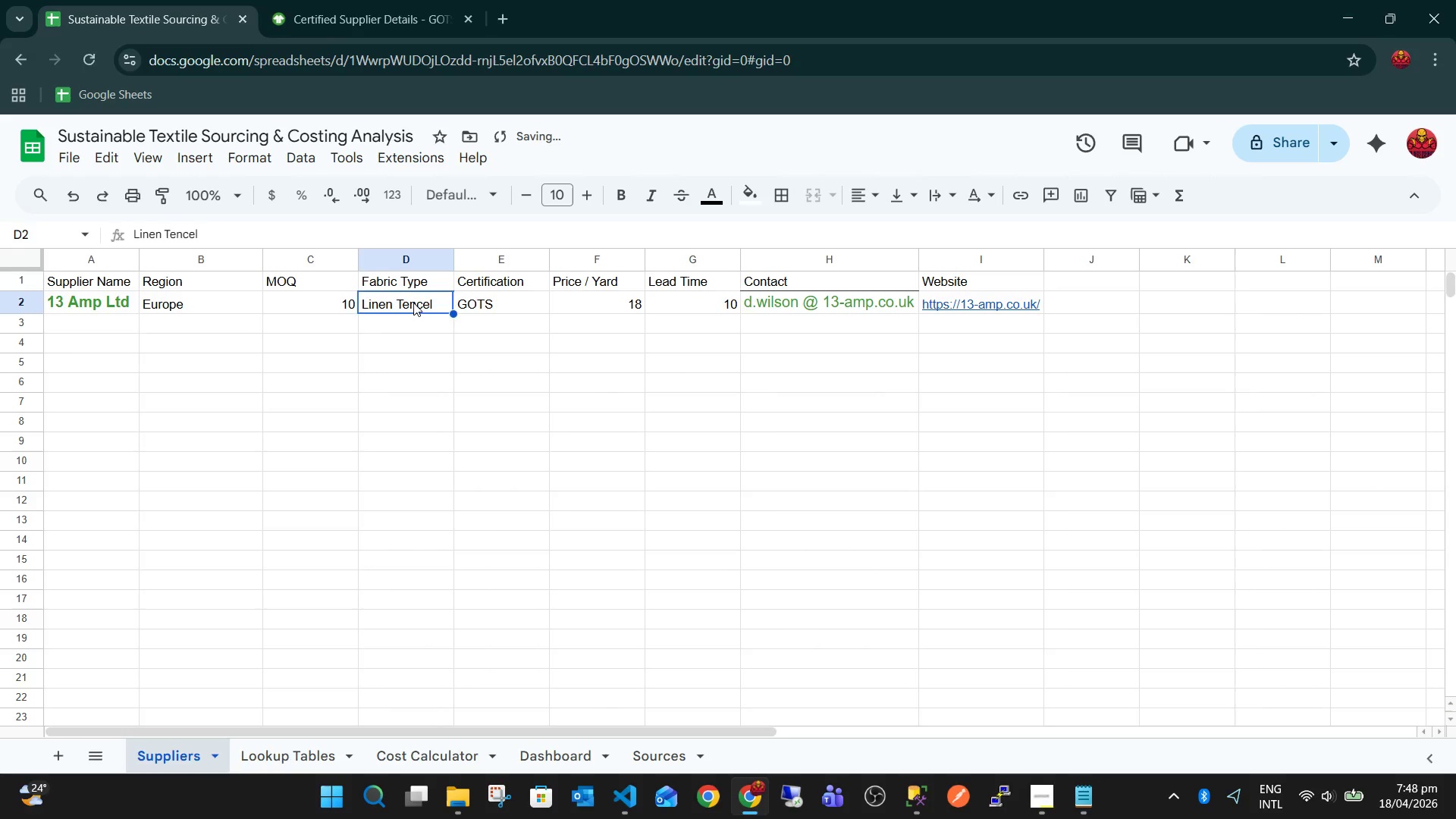 
key(ArrowUp)
 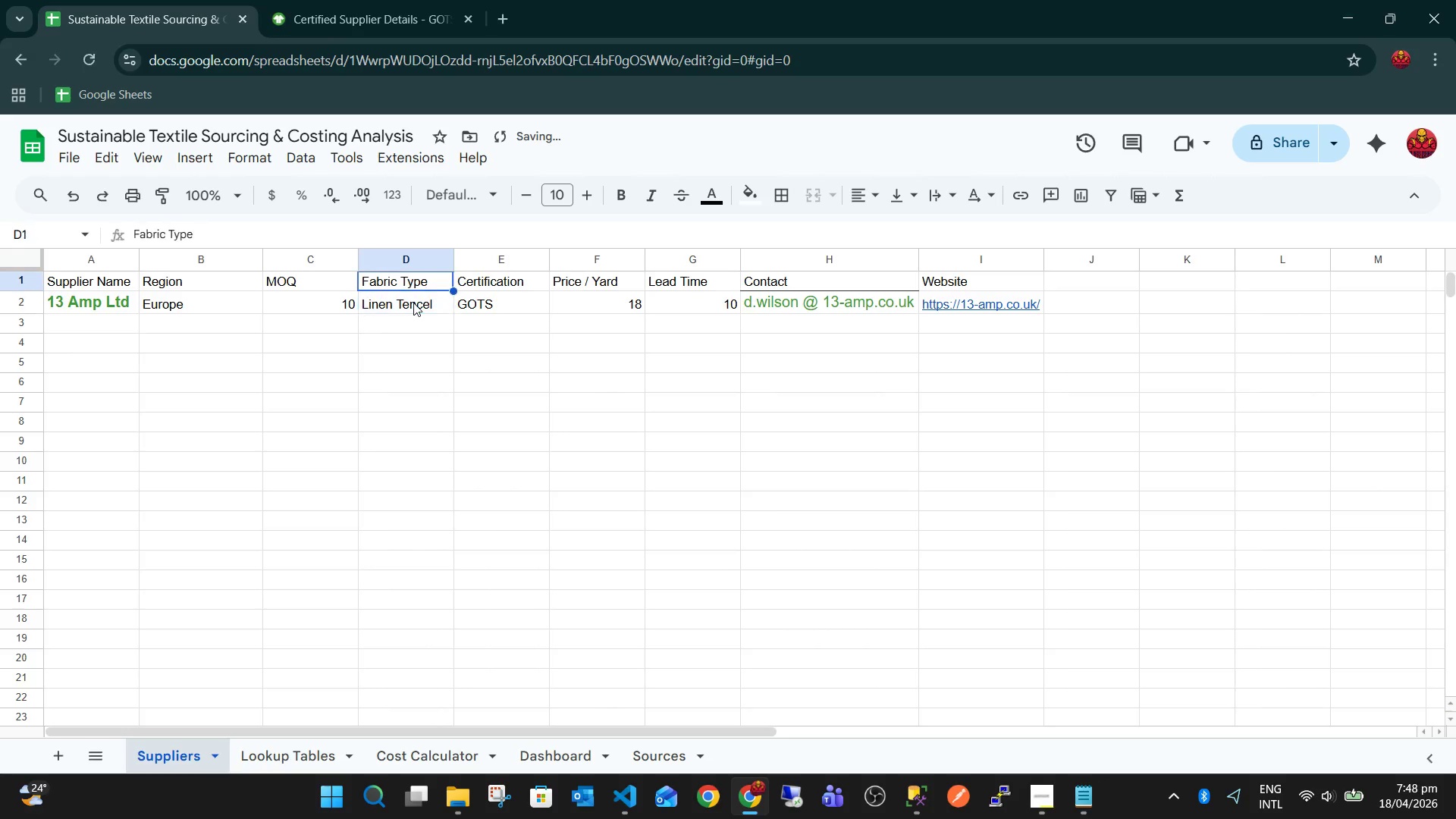 
key(ArrowDown)
 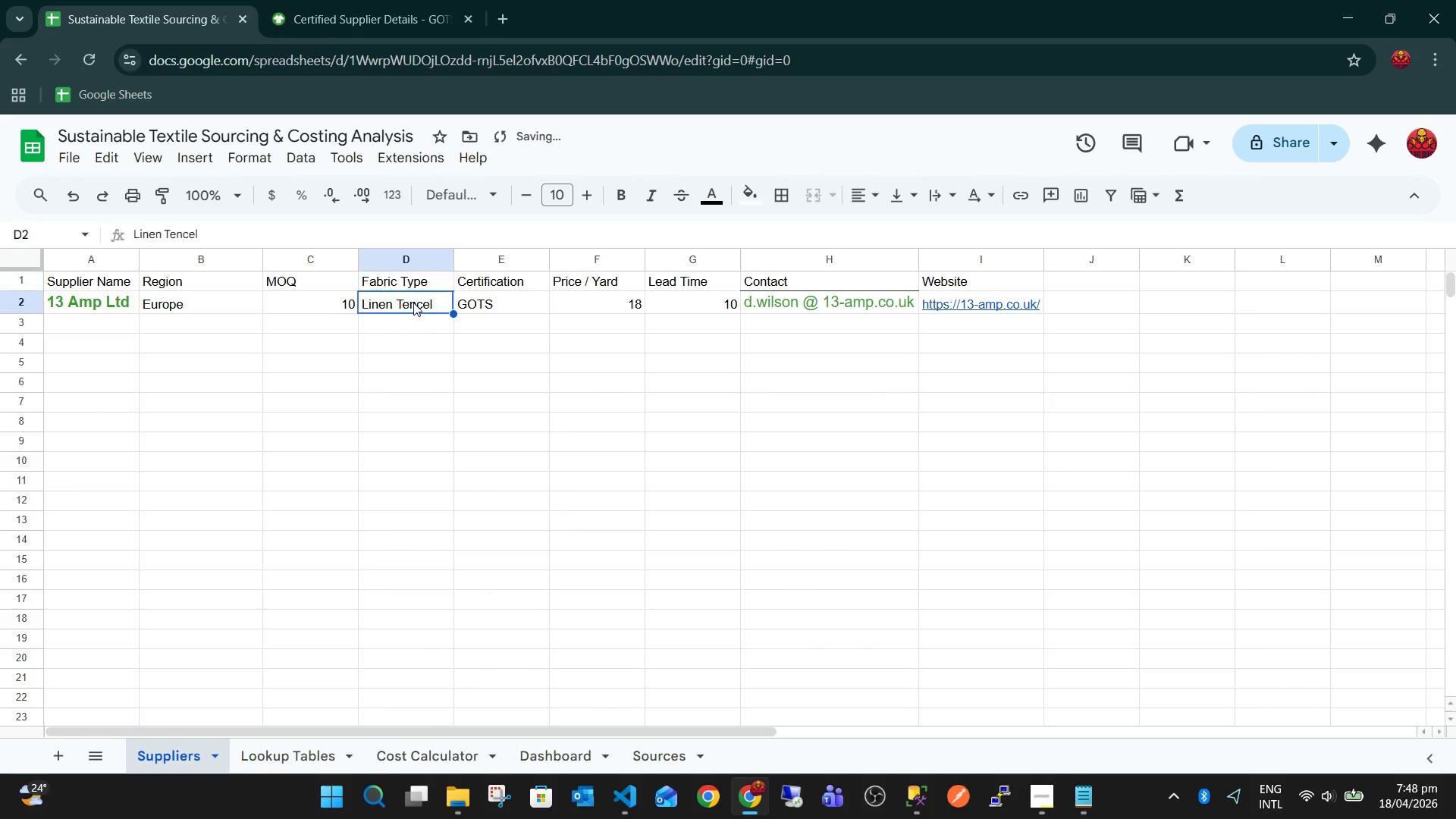 
key(ArrowLeft)
 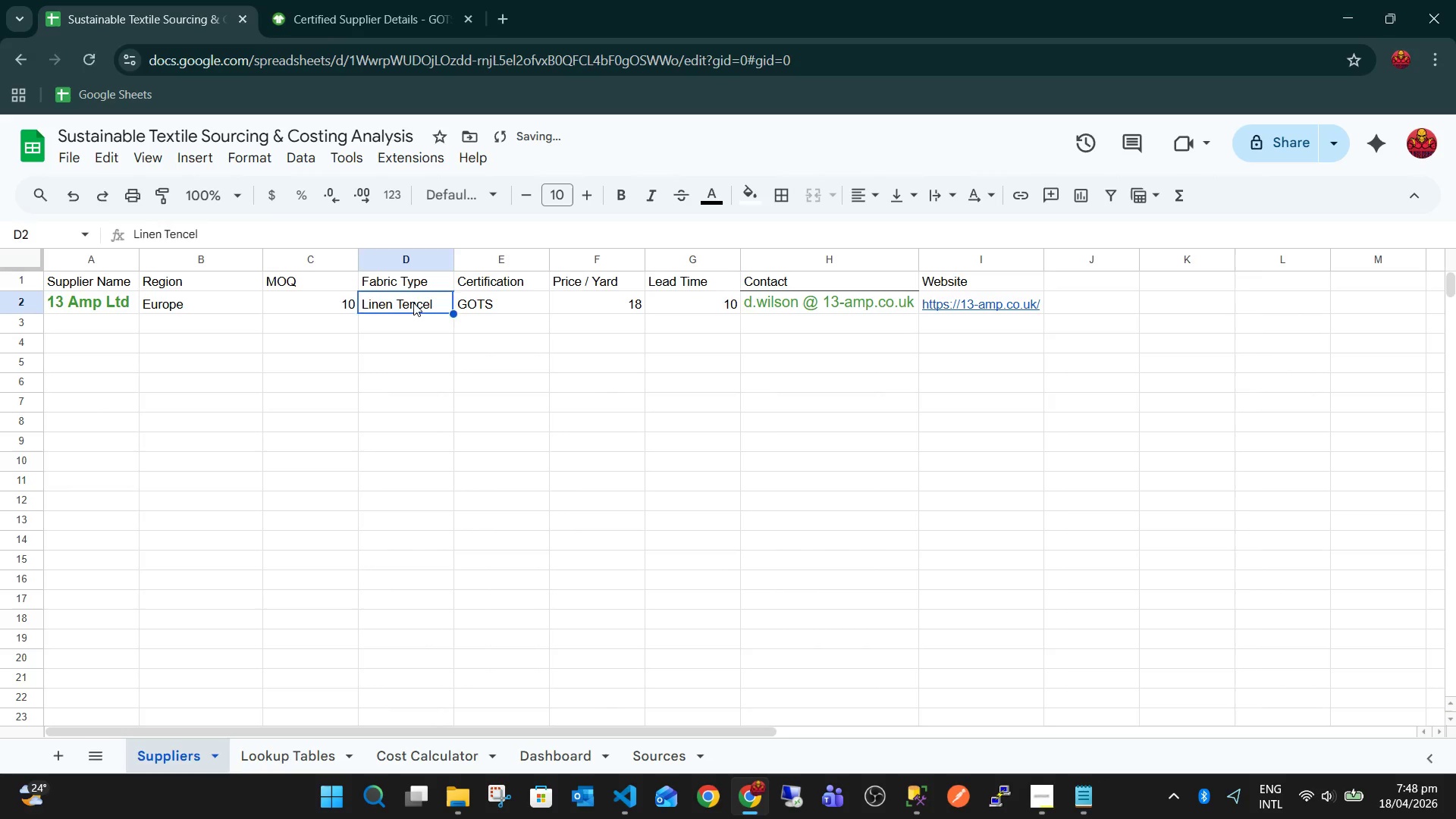 
key(ArrowDown)
 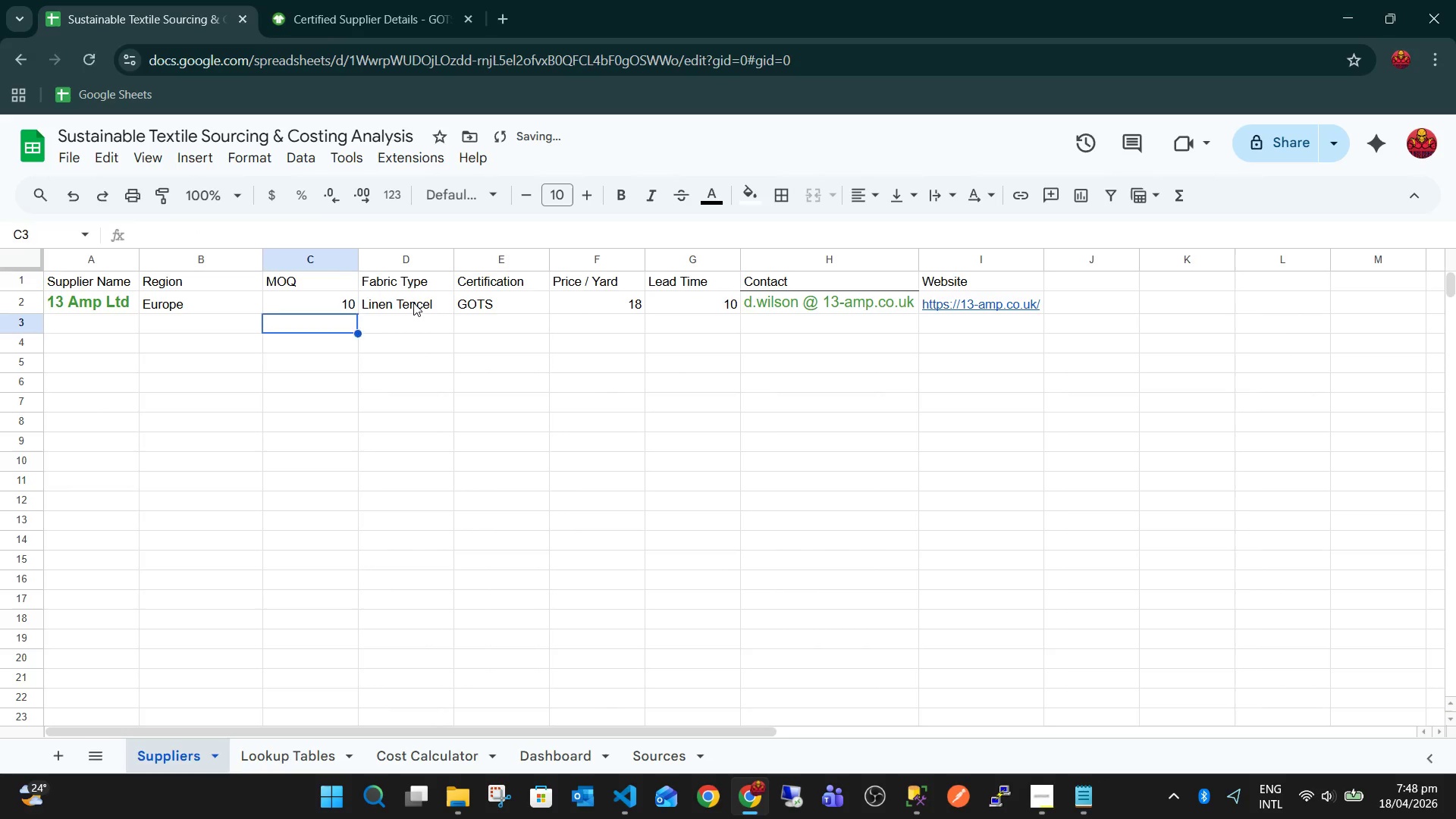 
key(ArrowDown)
 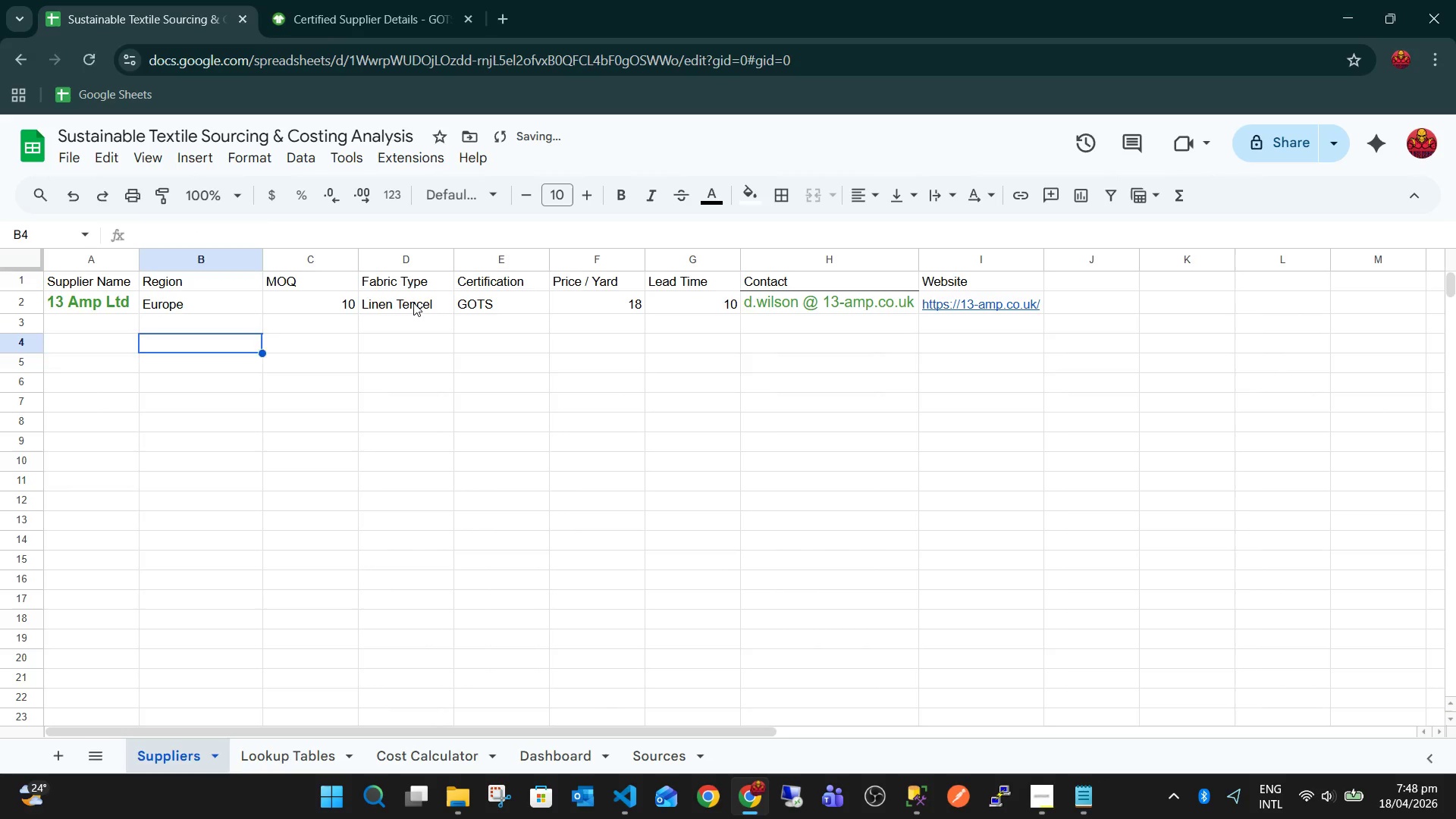 
key(ArrowLeft)
 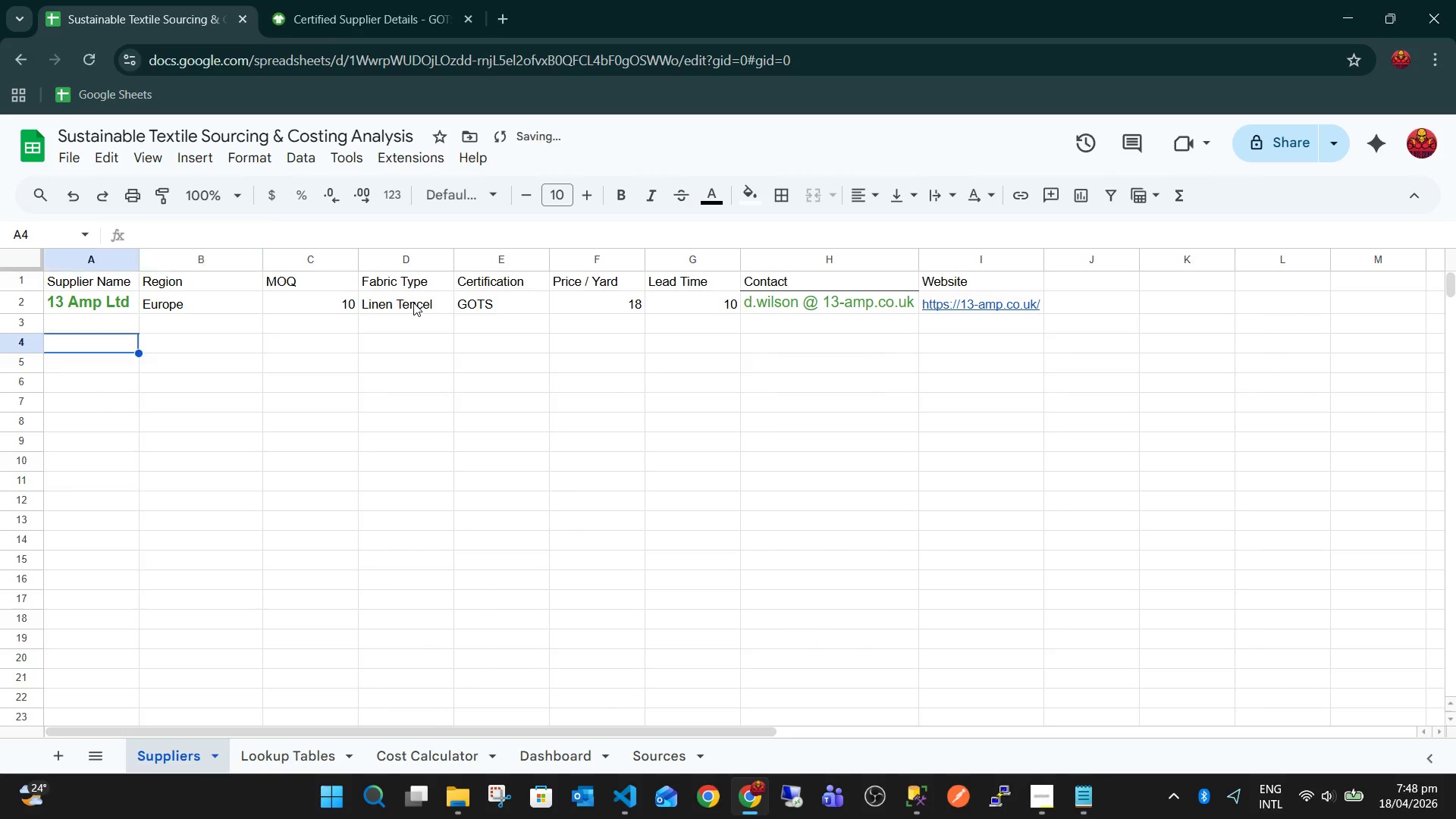 
key(ArrowLeft)
 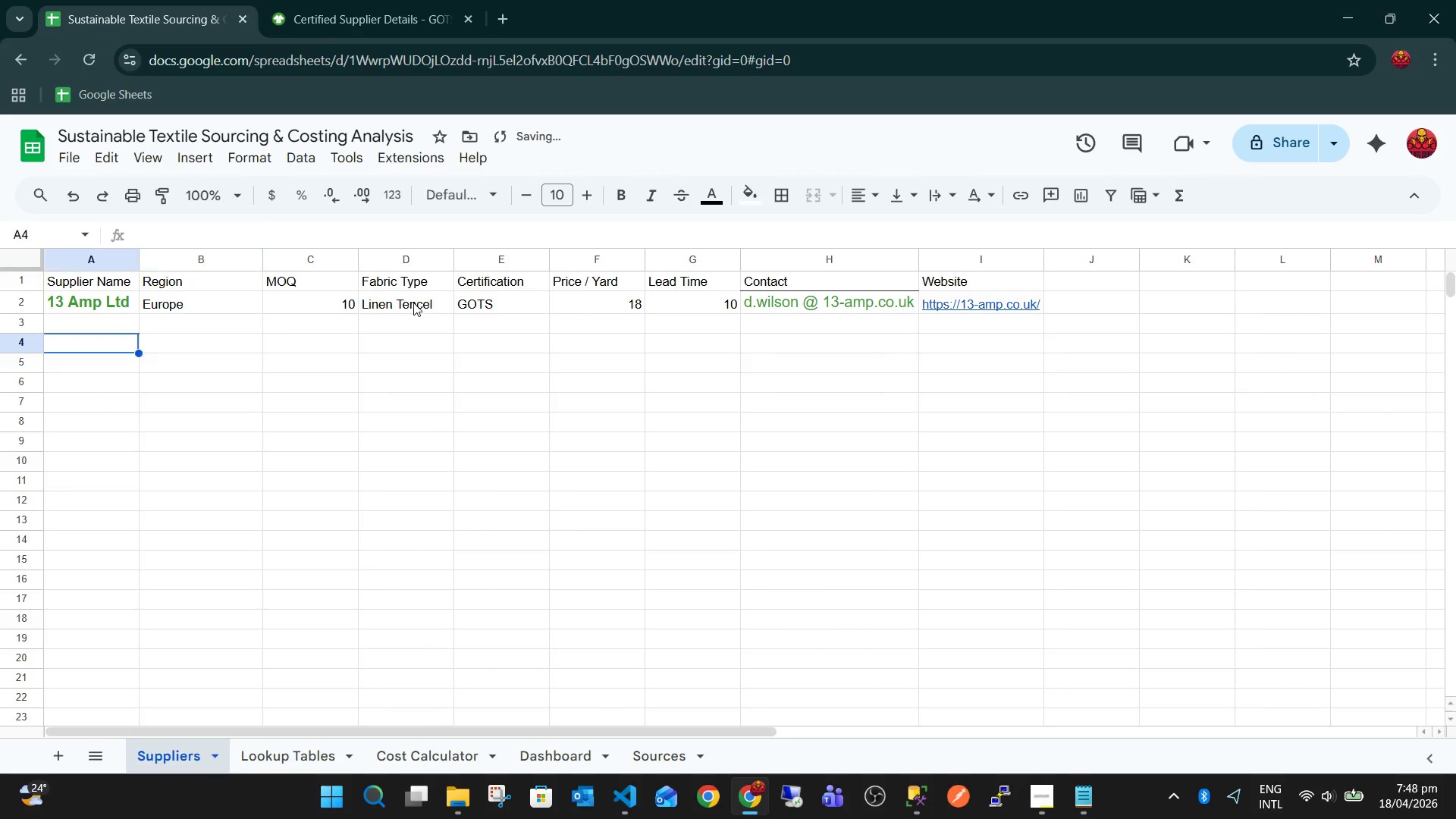 
key(ArrowLeft)
 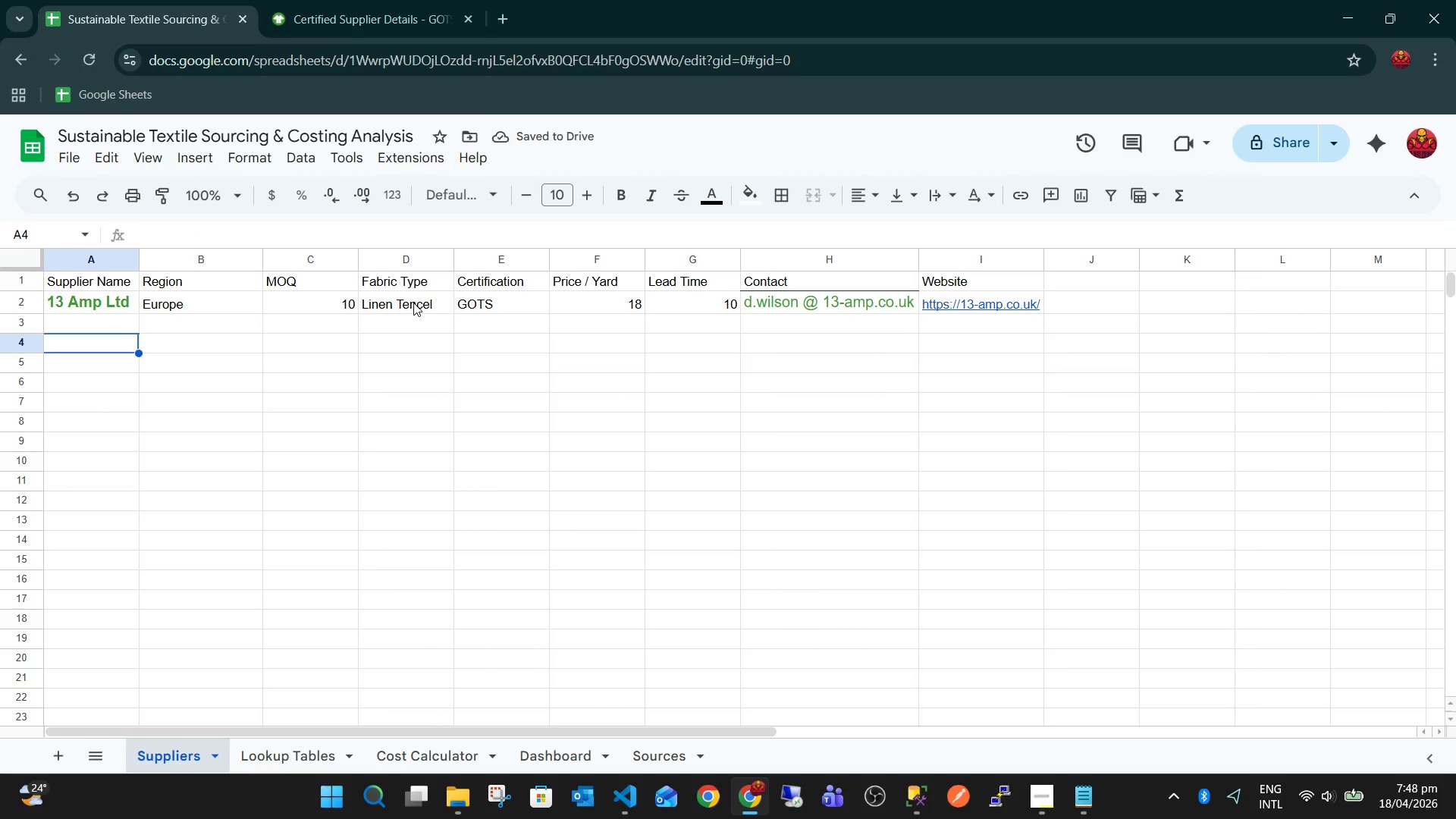 
key(ArrowUp)
 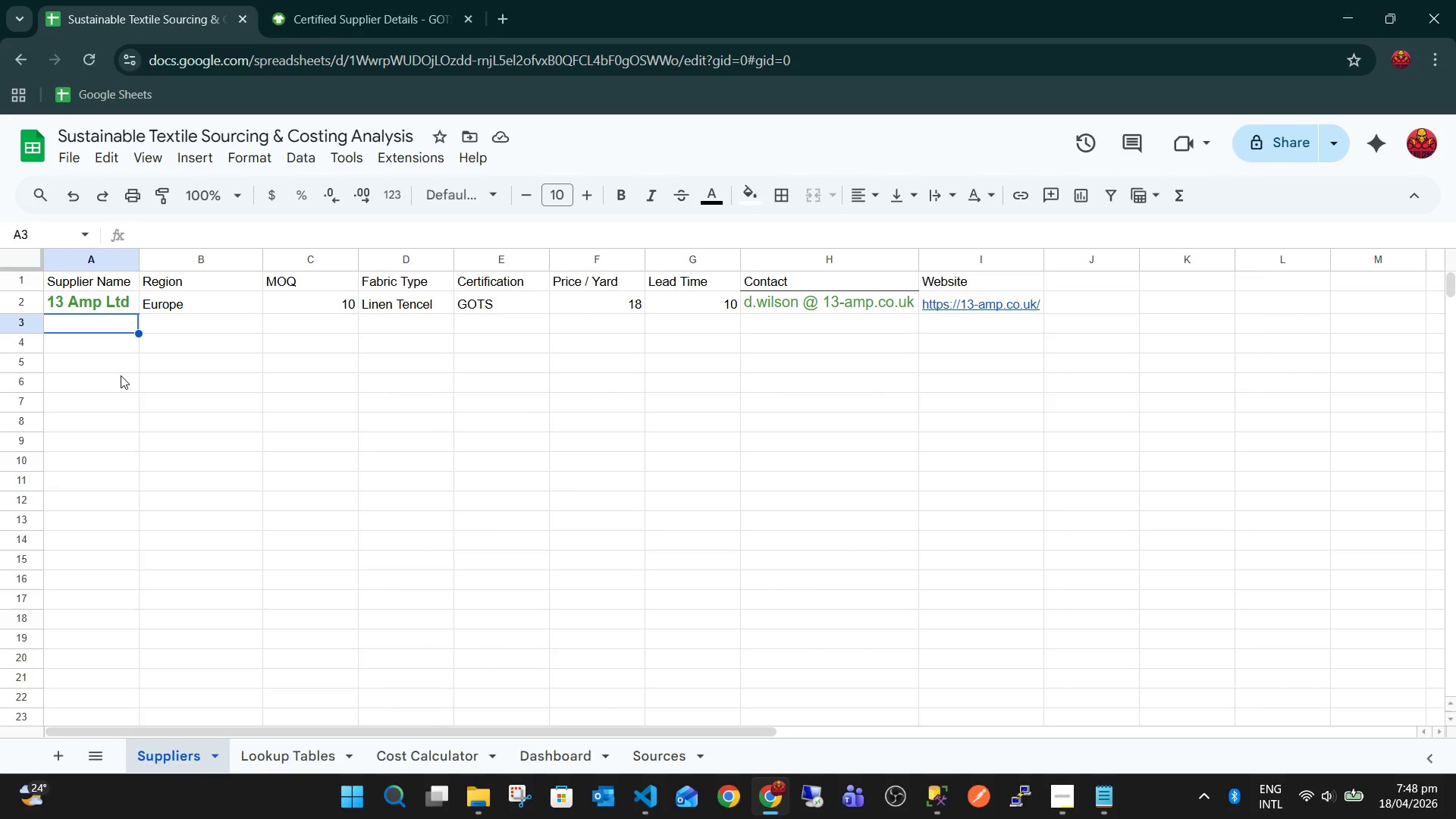 
wait(7.7)
 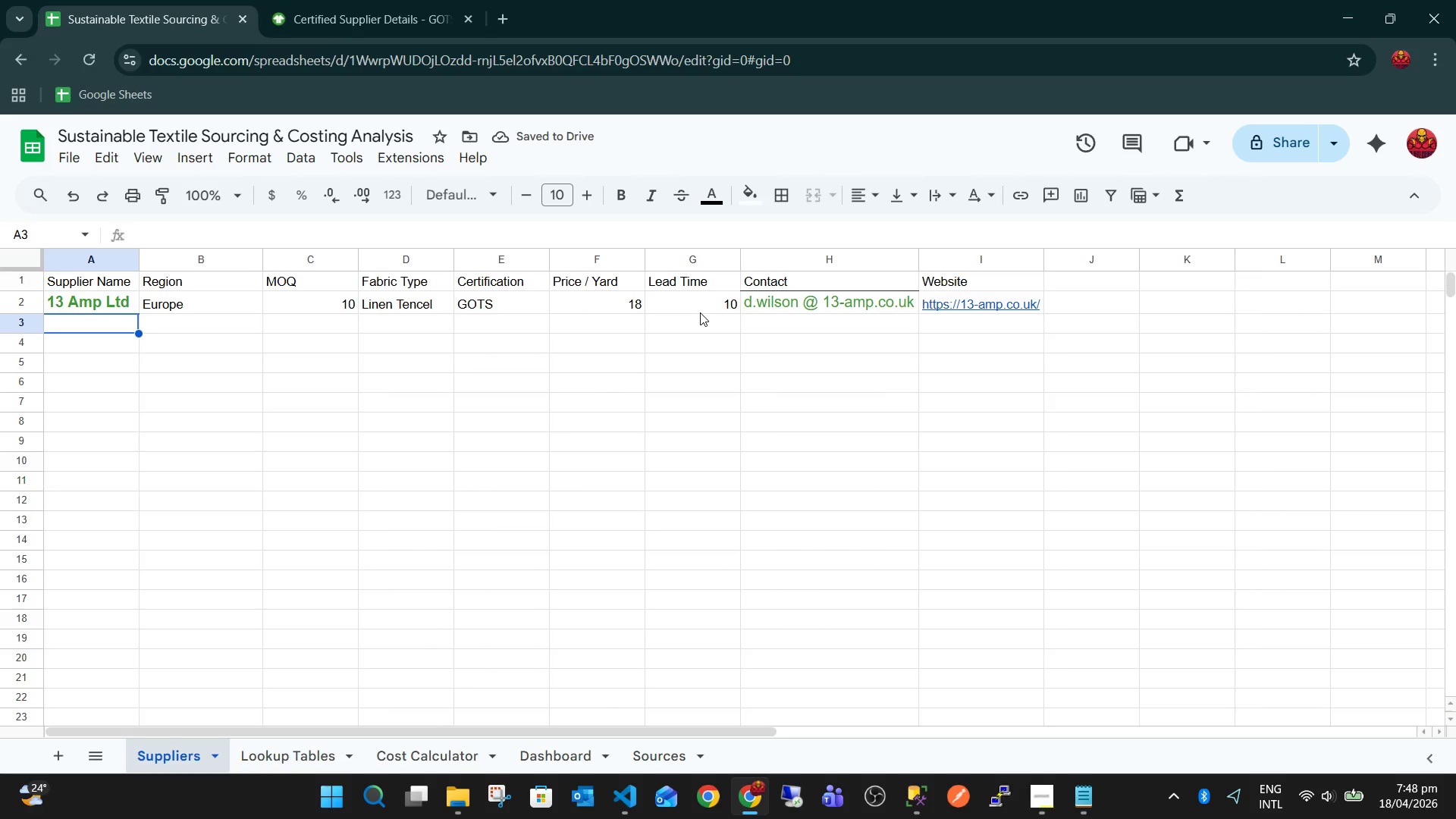 
left_click([366, 0])
 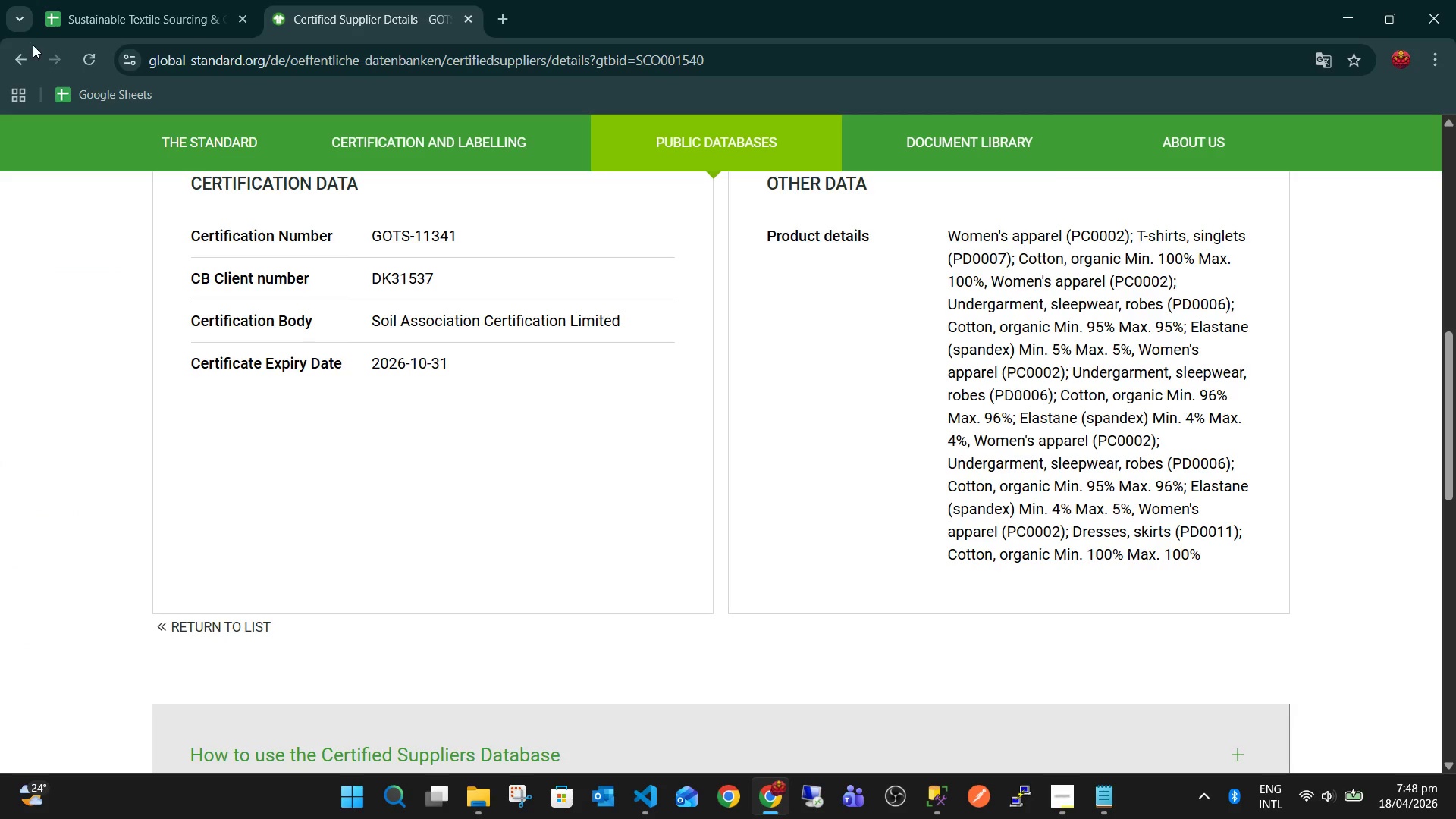 
left_click([24, 53])
 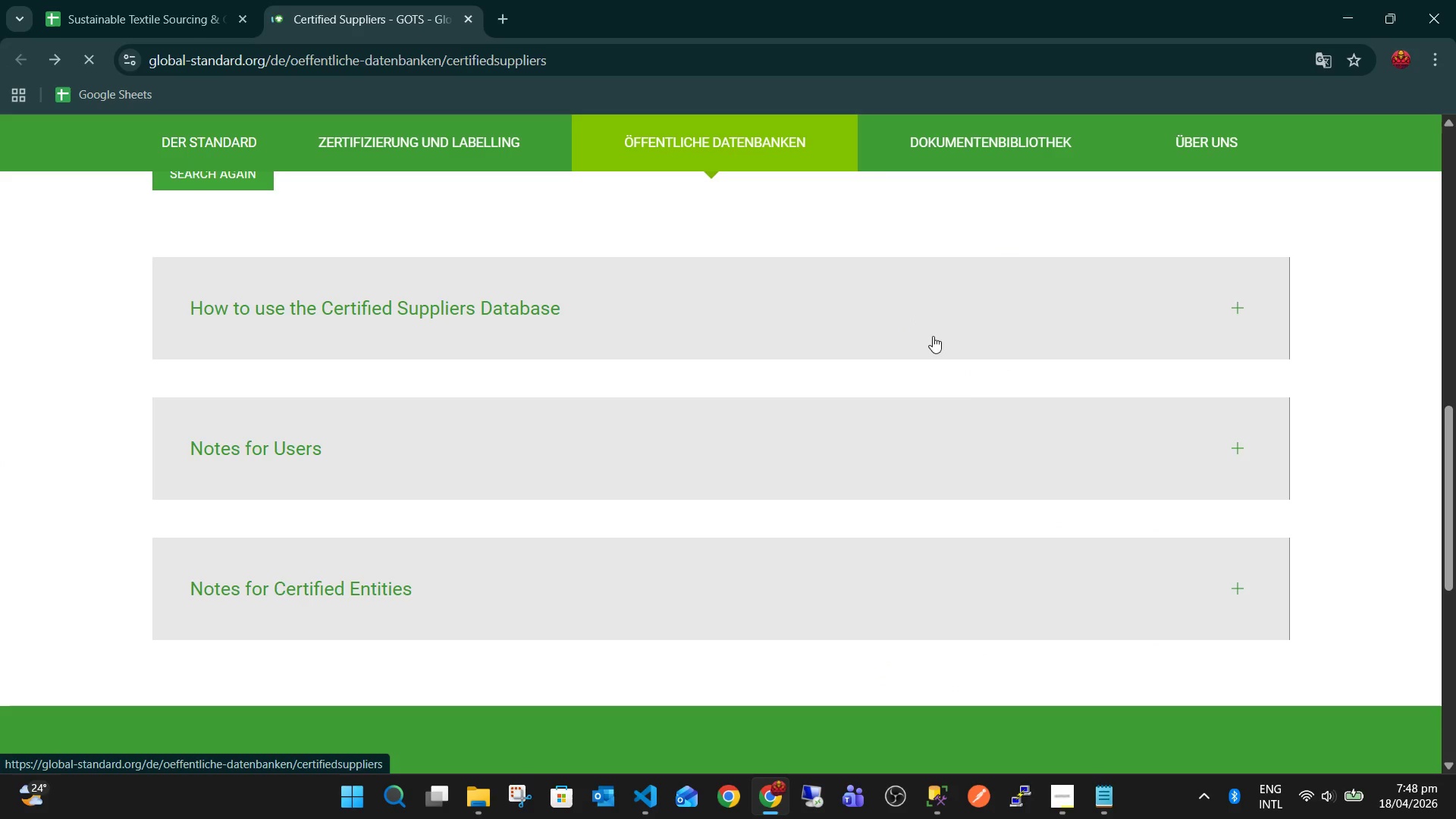 
scroll: coordinate [987, 328], scroll_direction: up, amount: 10.0
 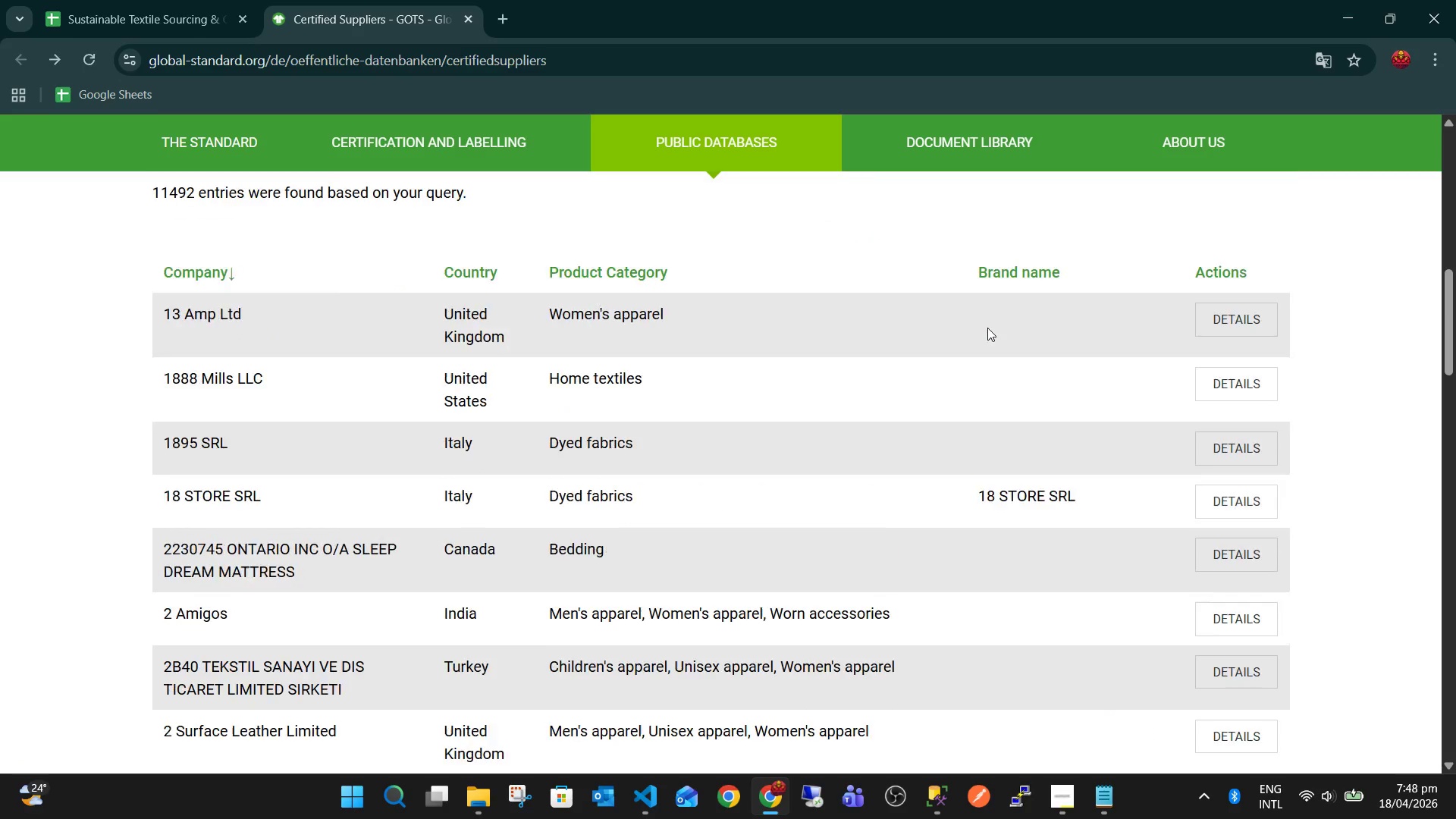 
scroll: coordinate [1000, 398], scroll_direction: down, amount: 5.0
 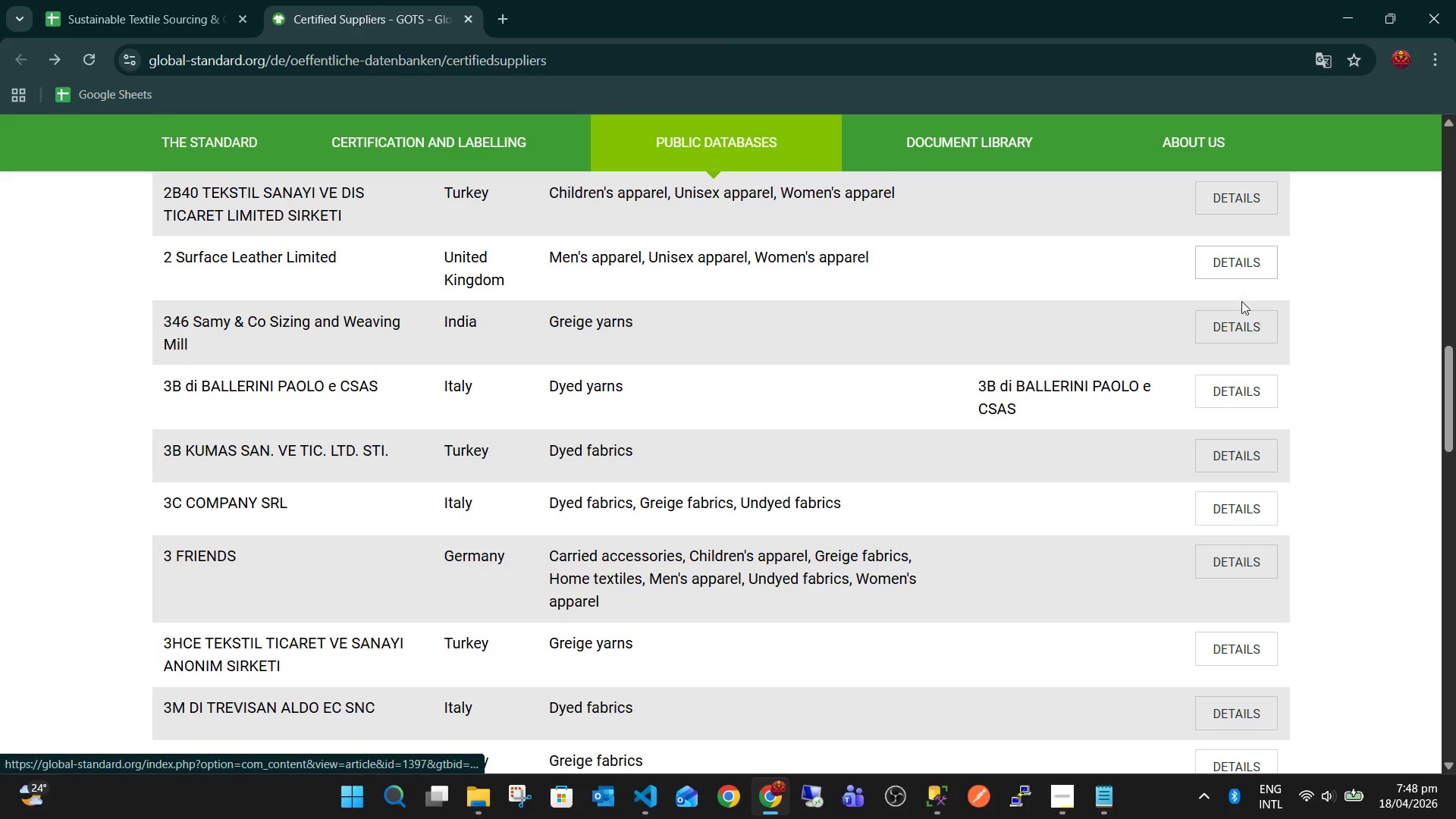 
left_click([1248, 258])
 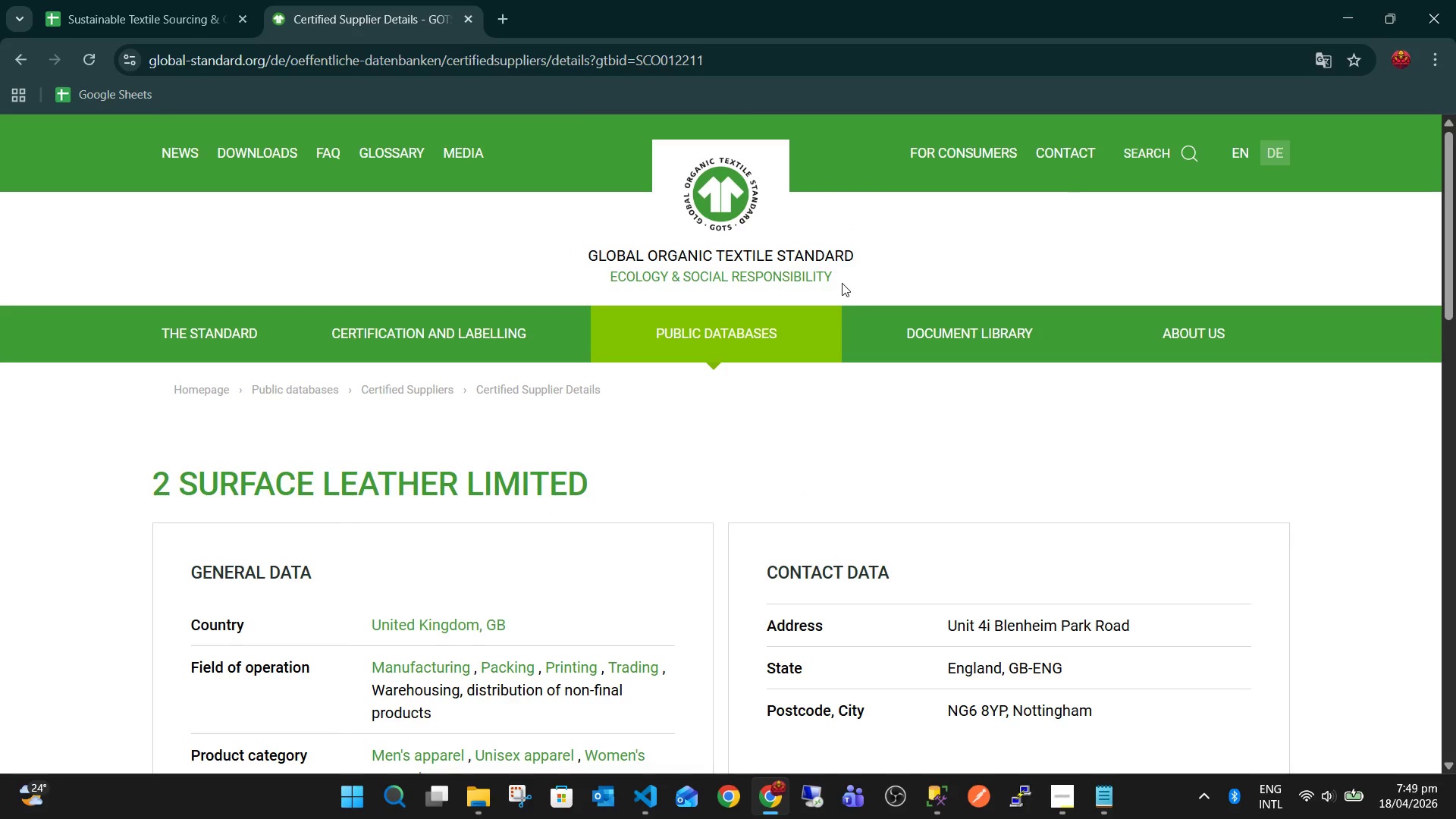 
wait(17.53)
 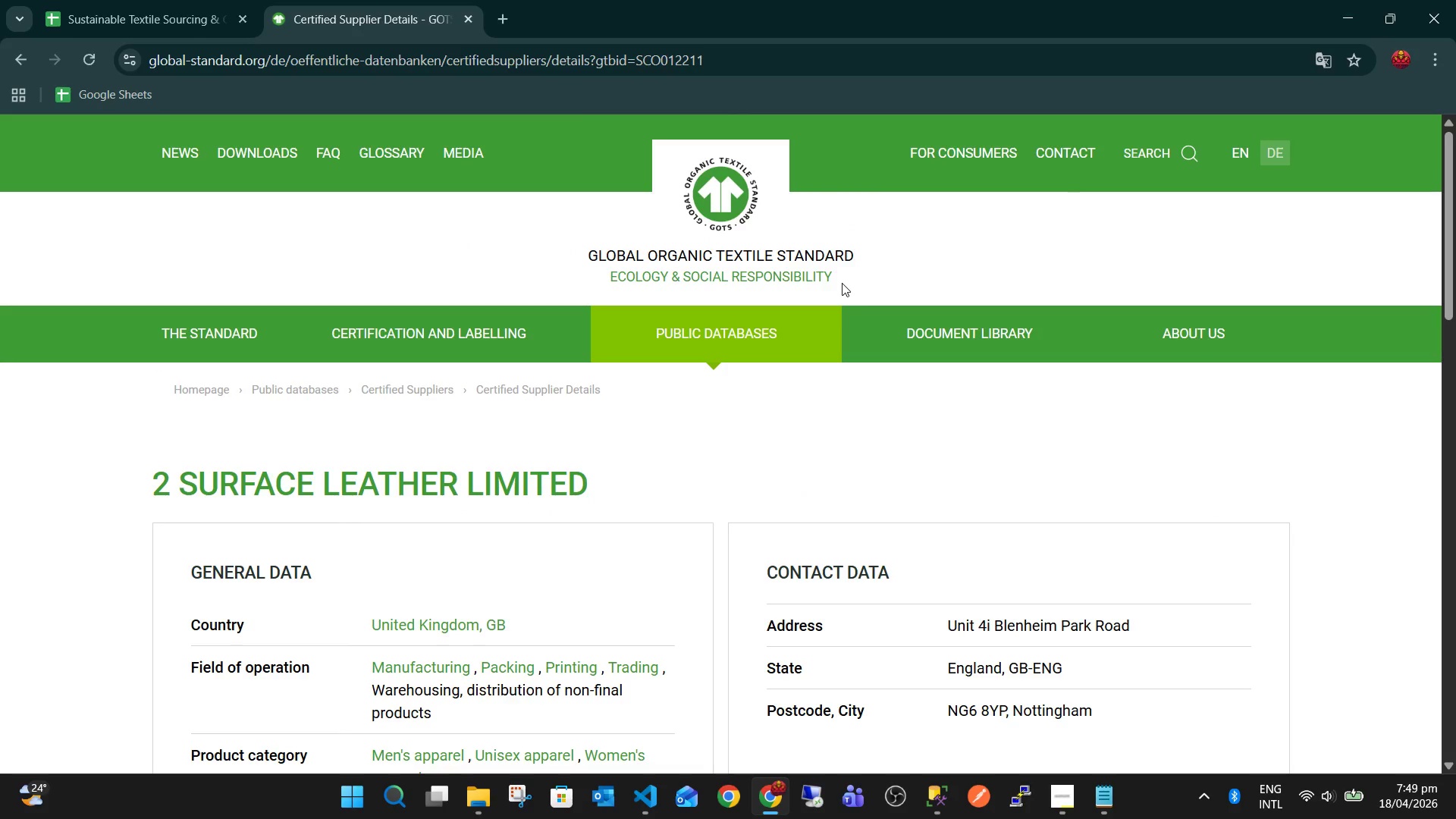 
scroll: coordinate [841, 297], scroll_direction: down, amount: 2.0
 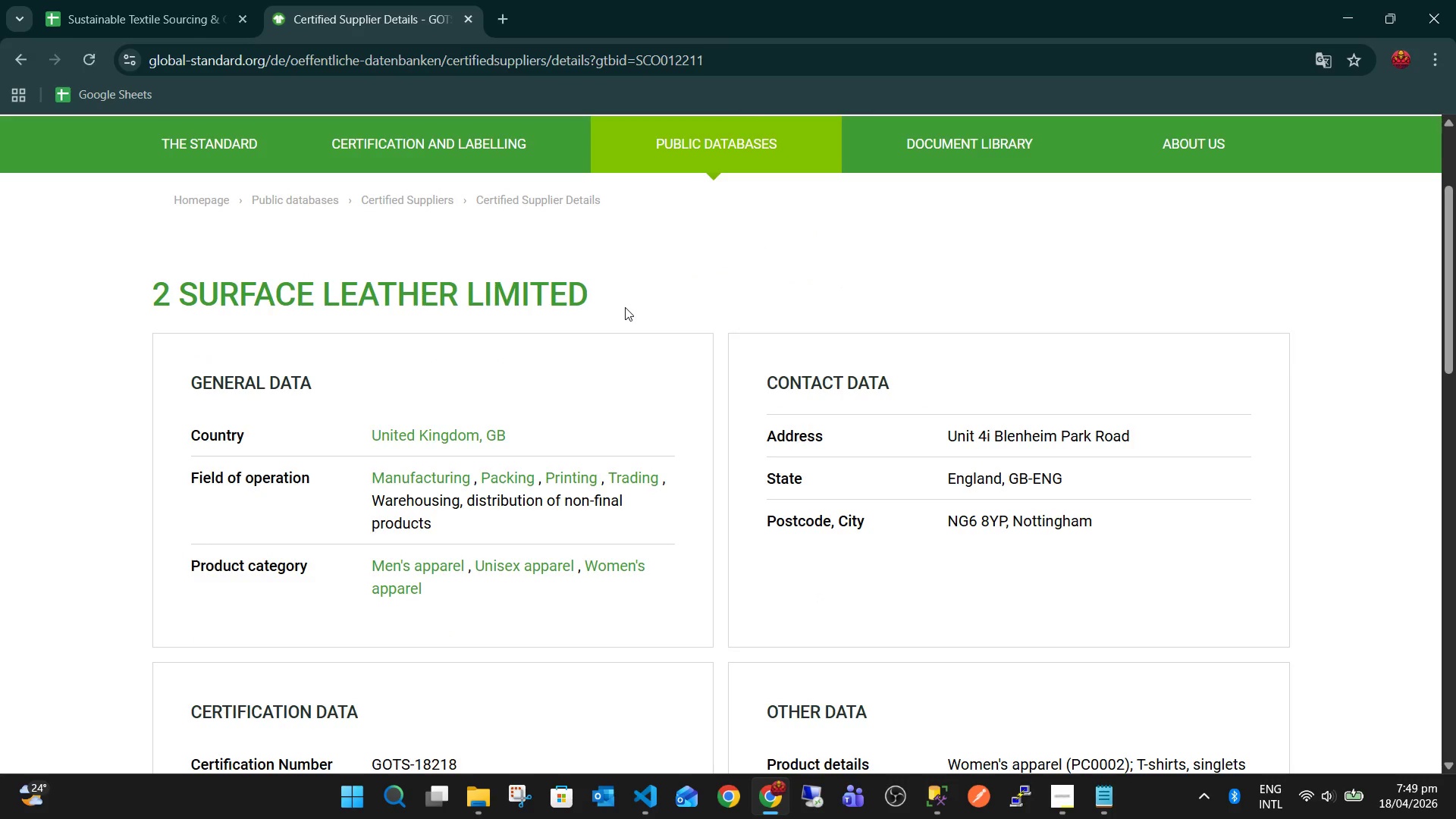 
left_click_drag(start_coordinate=[600, 297], to_coordinate=[151, 280])
 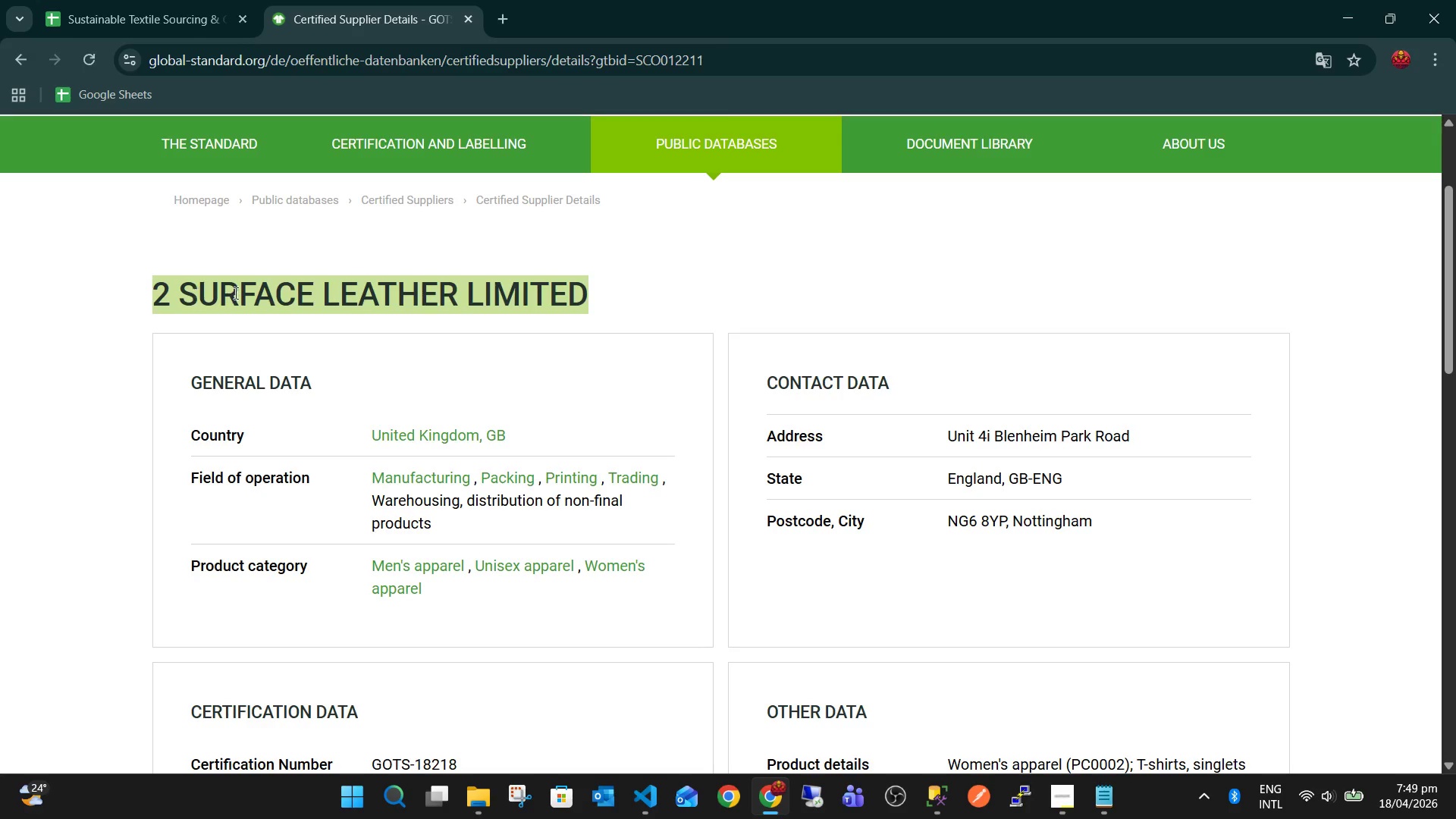 
key(Control+C)
 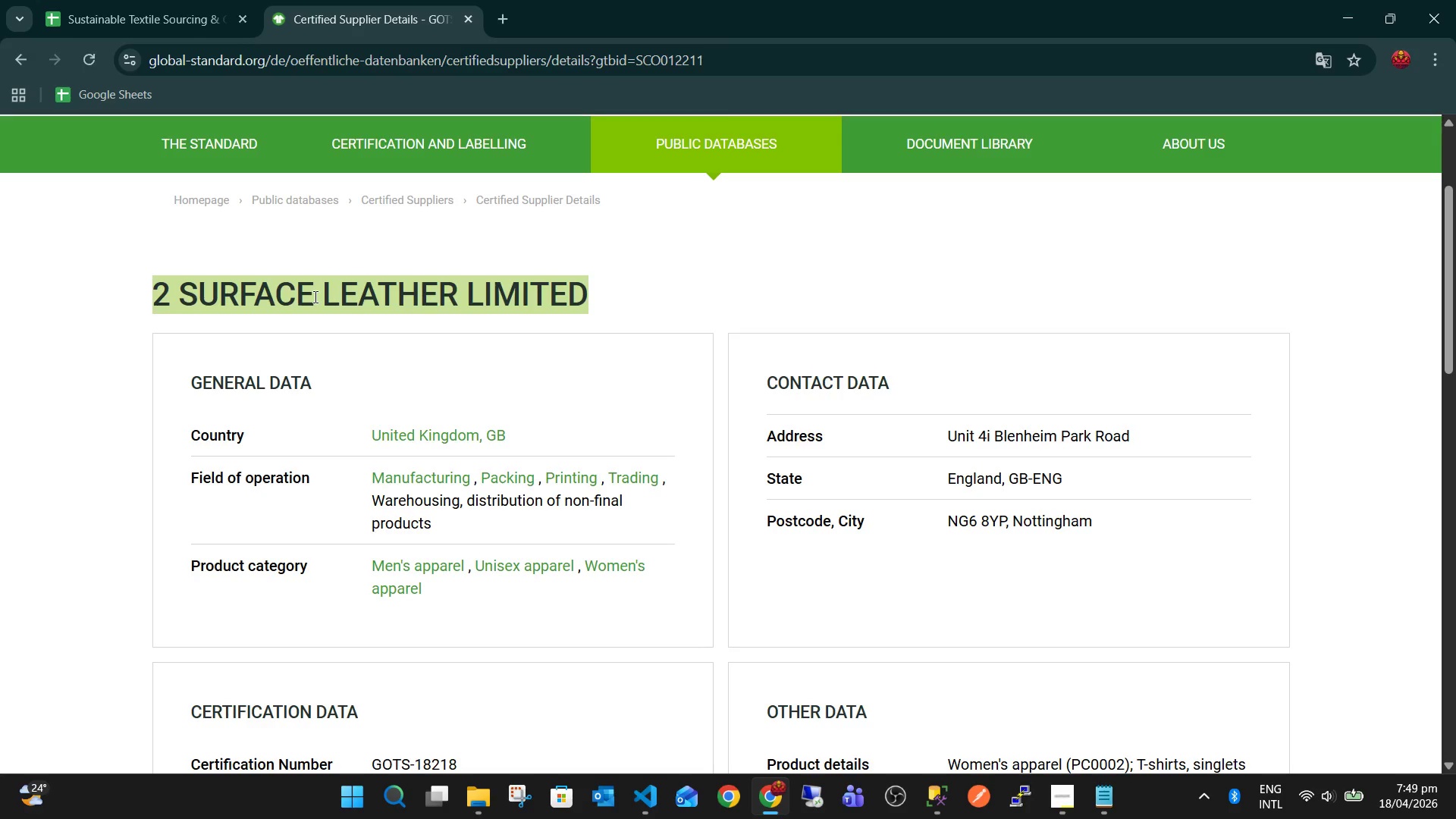 
key(Alt+AltLeft)
 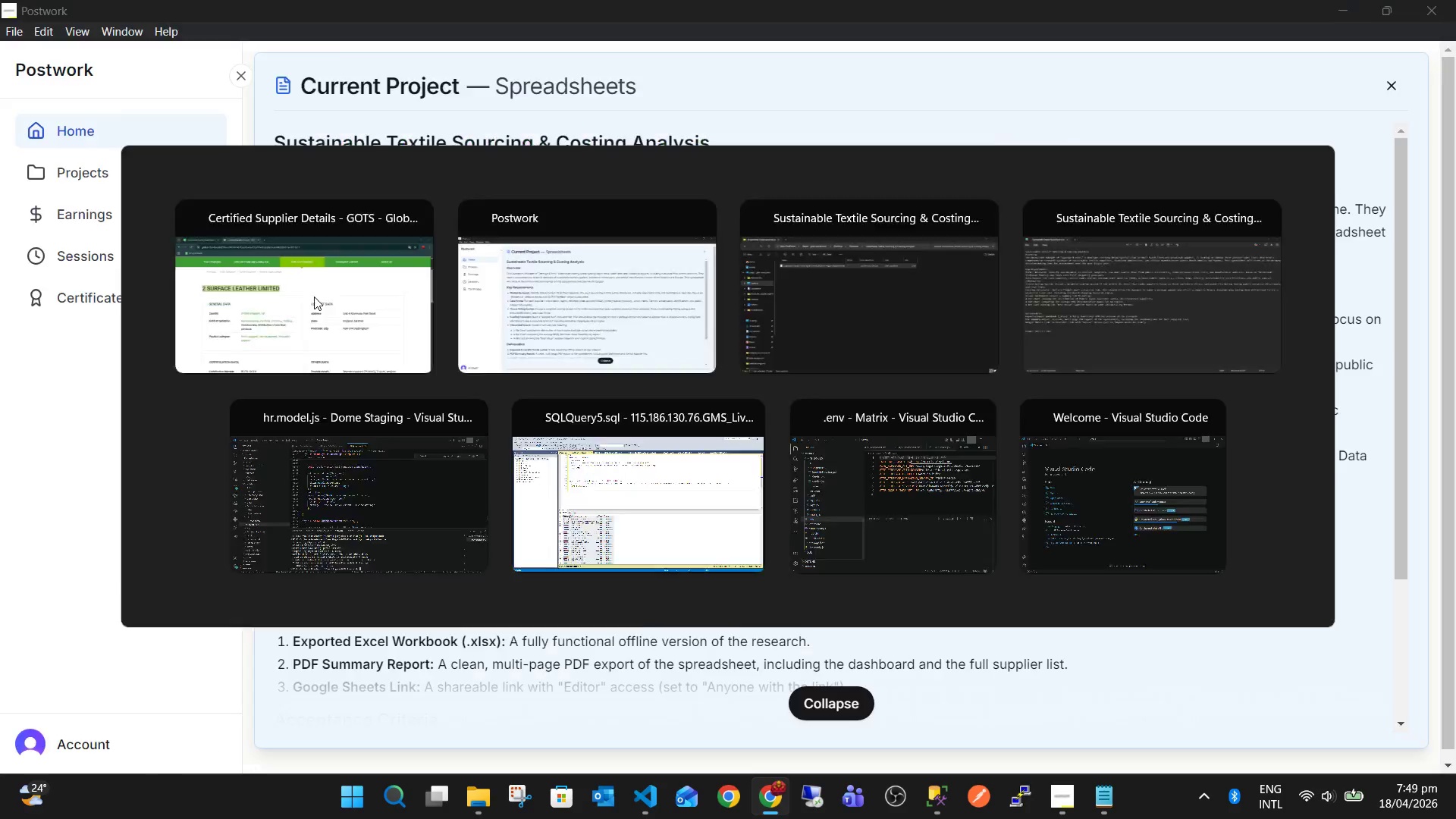 
key(Alt+Tab)